 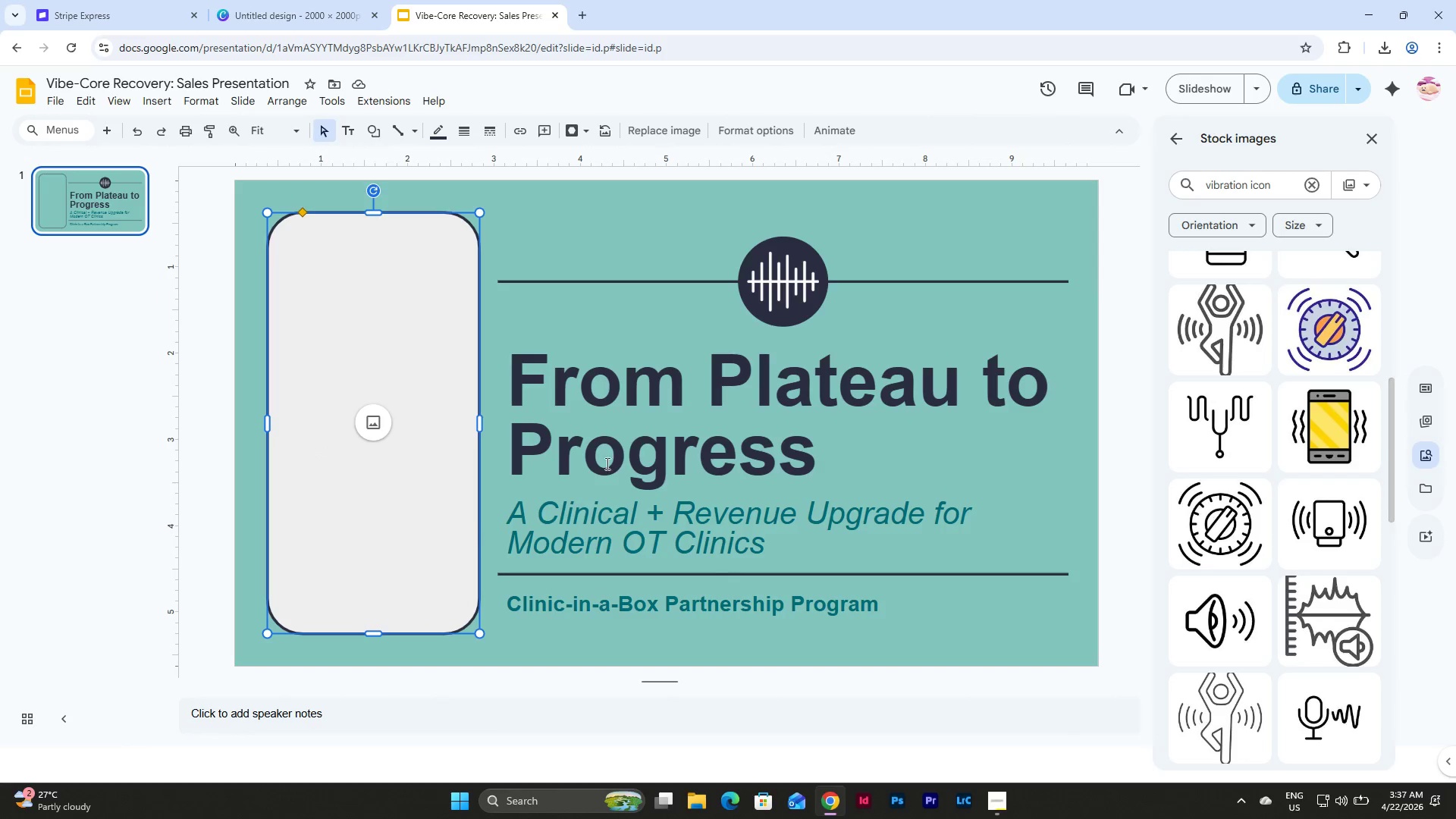 
left_click_drag(start_coordinate=[1285, 184], to_coordinate=[1128, 184])
 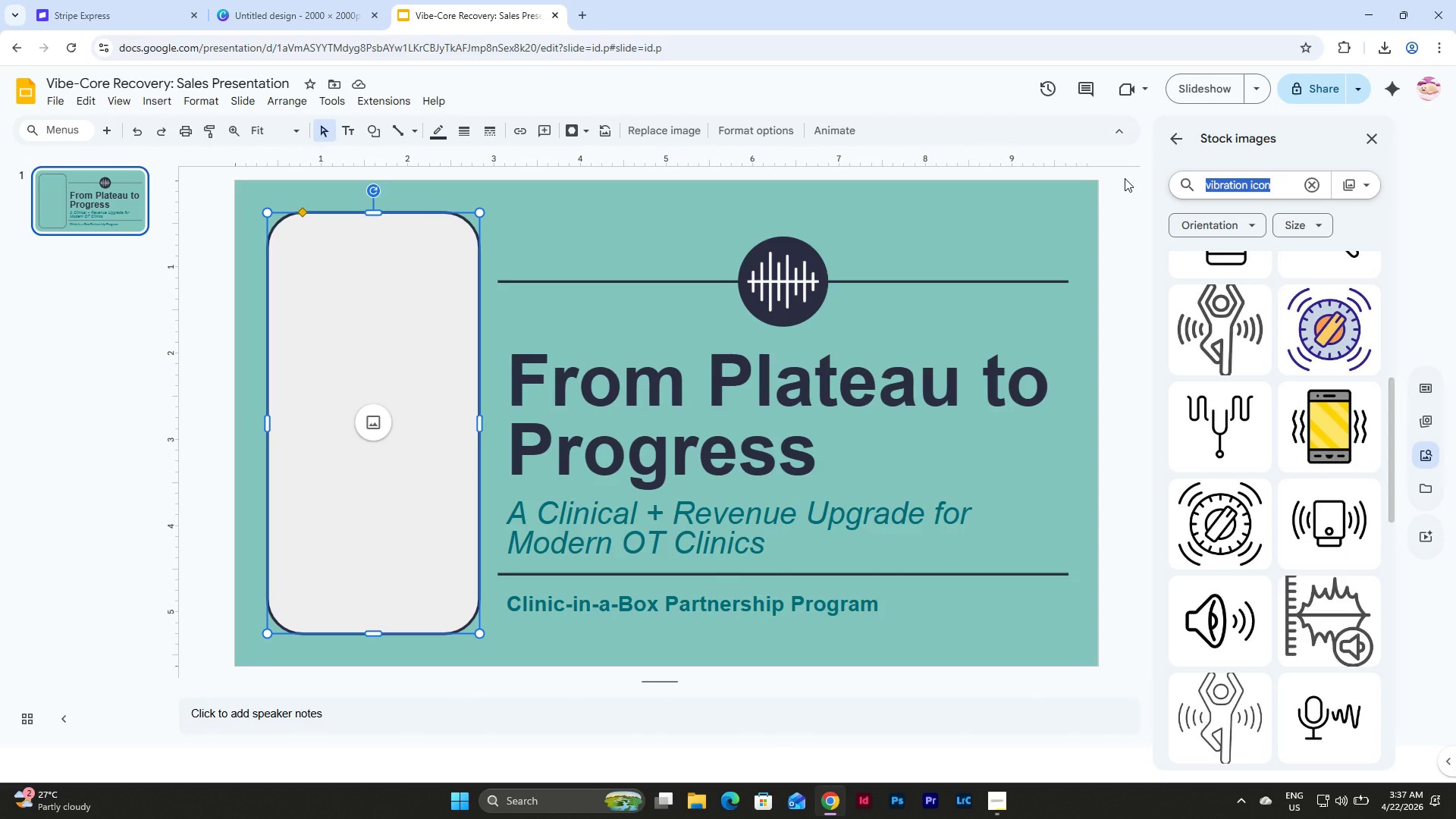 
type(modern clinic)
 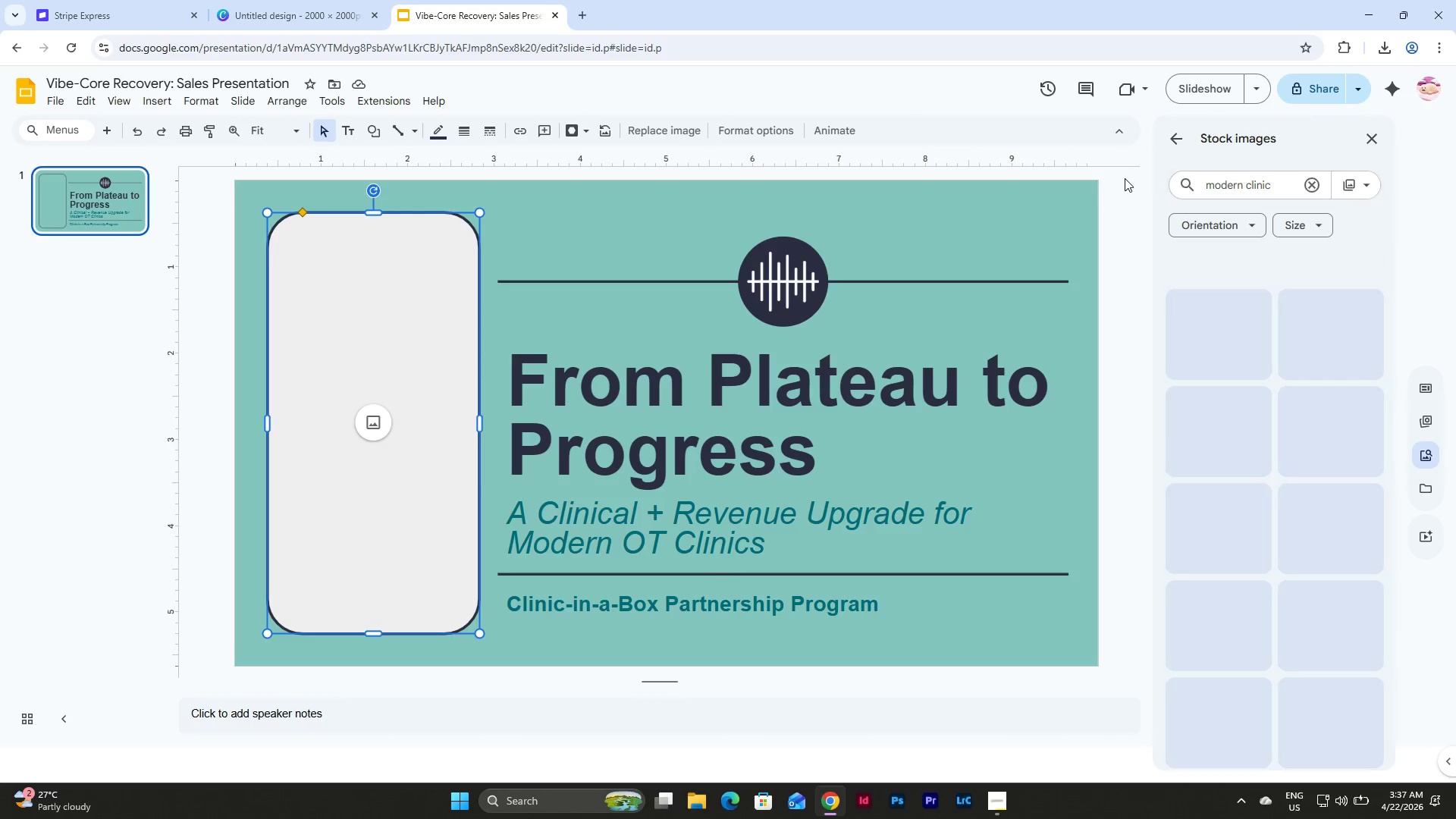 
key(Enter)
 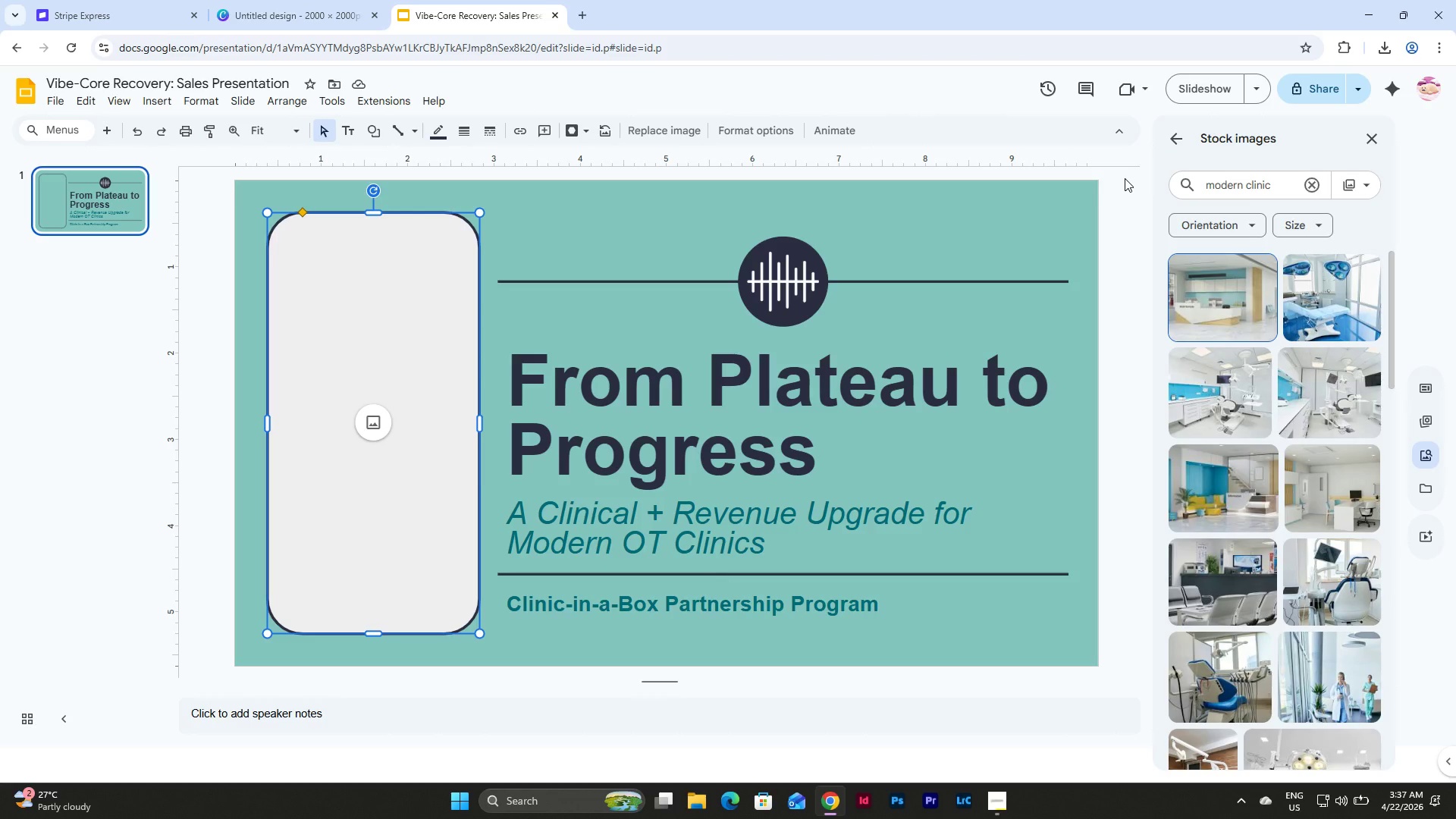 
wait(9.16)
 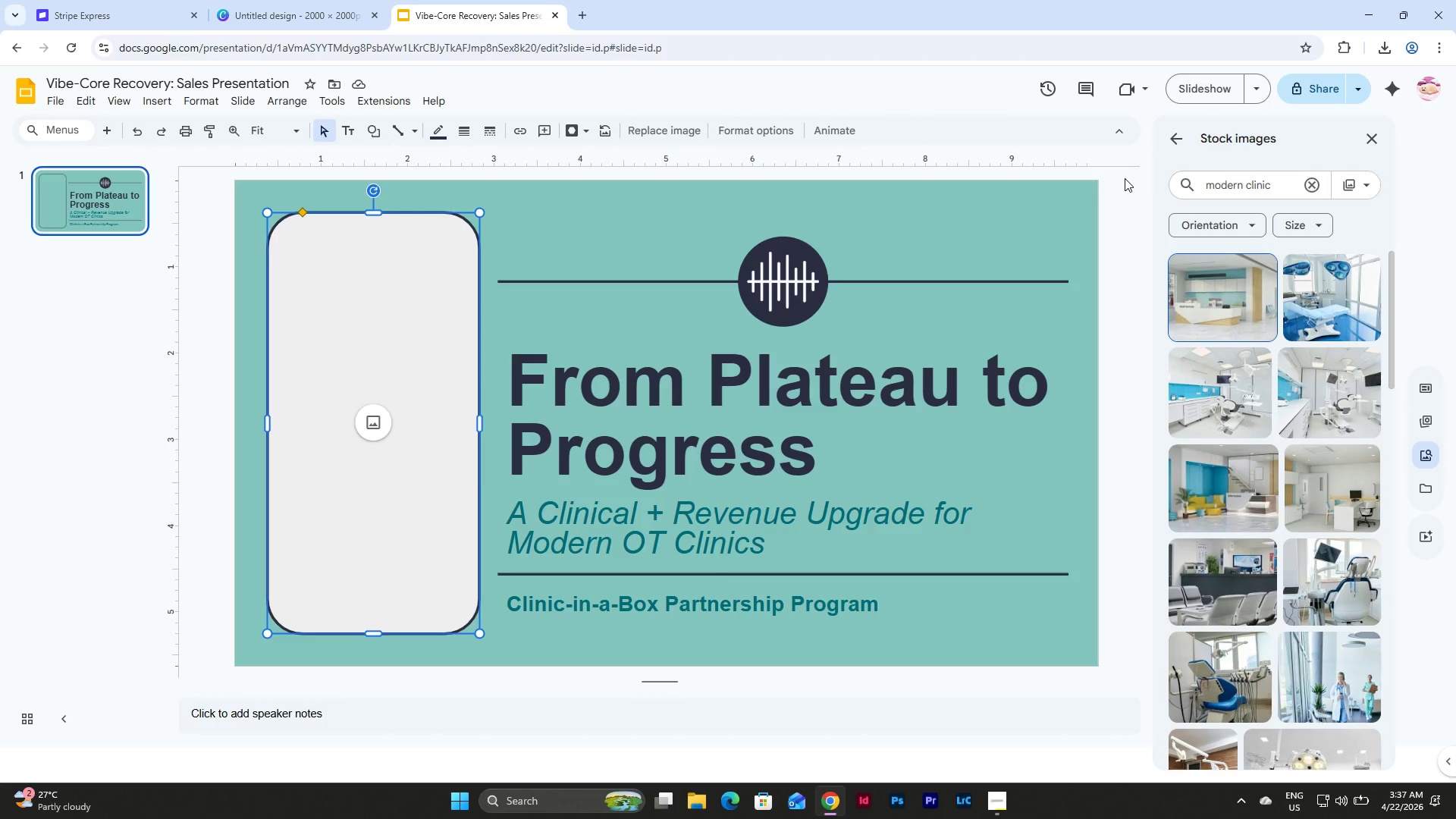 
left_click([1321, 309])
 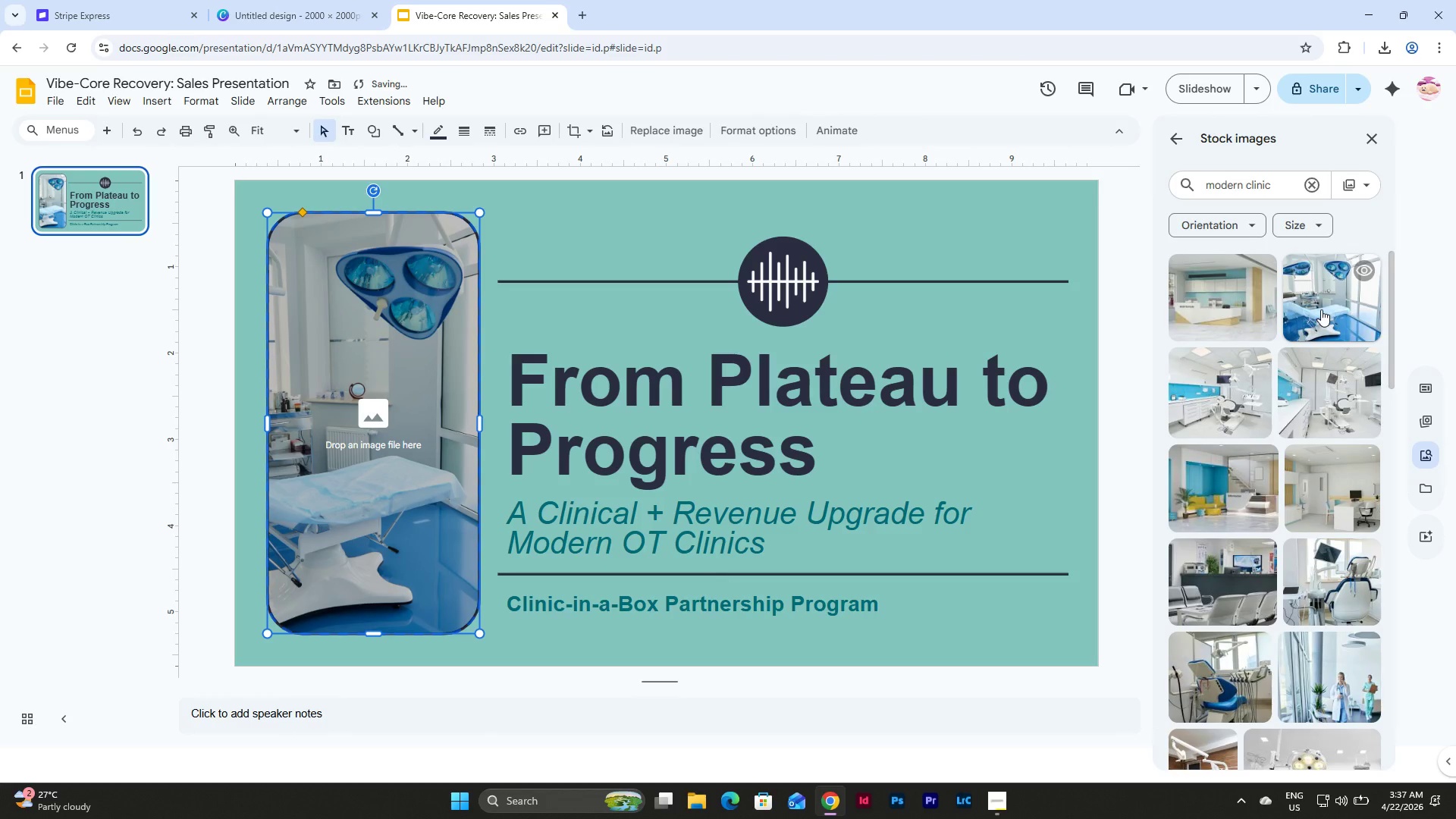 
left_click([1351, 400])
 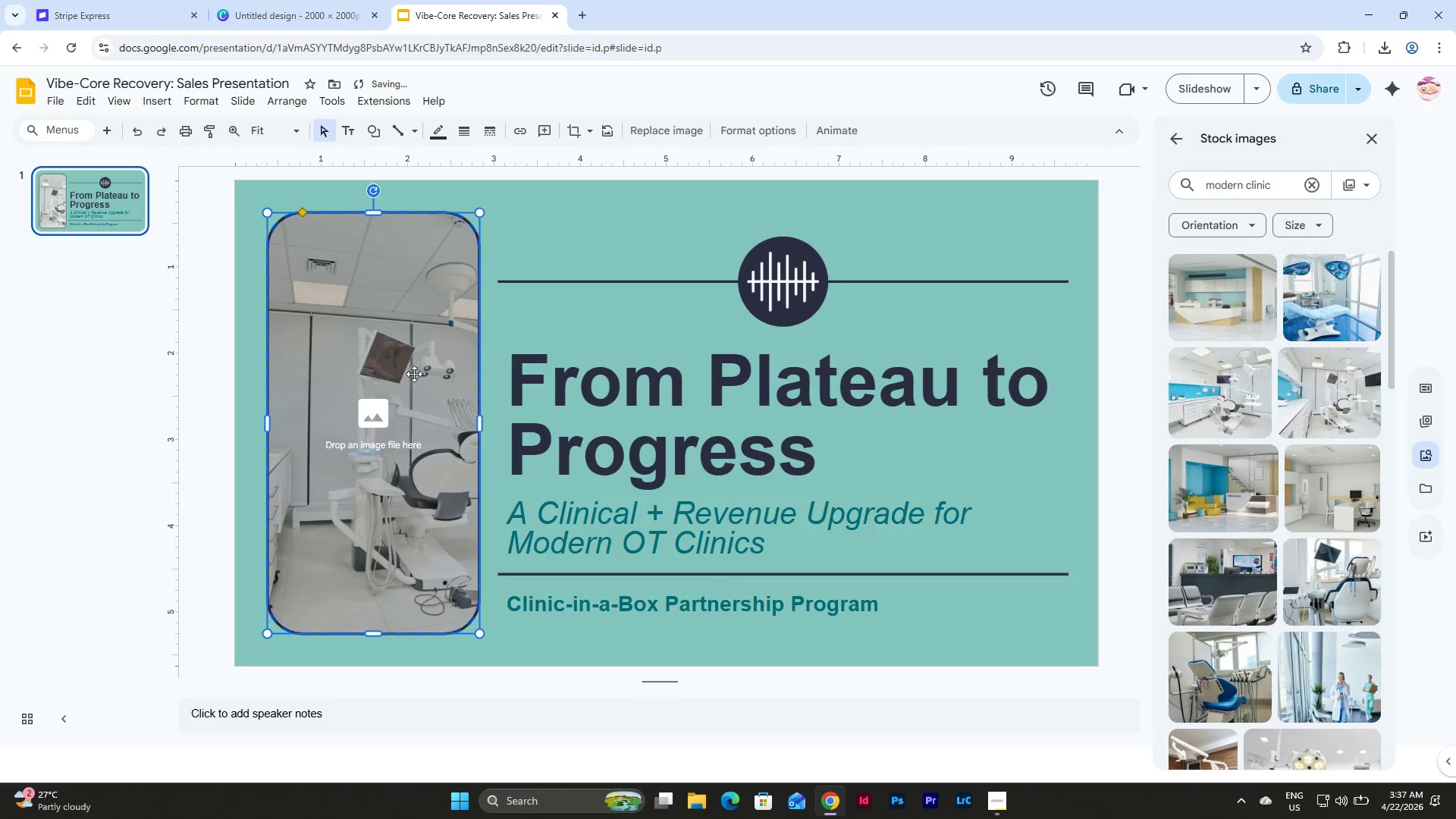 
double_click([418, 367])
 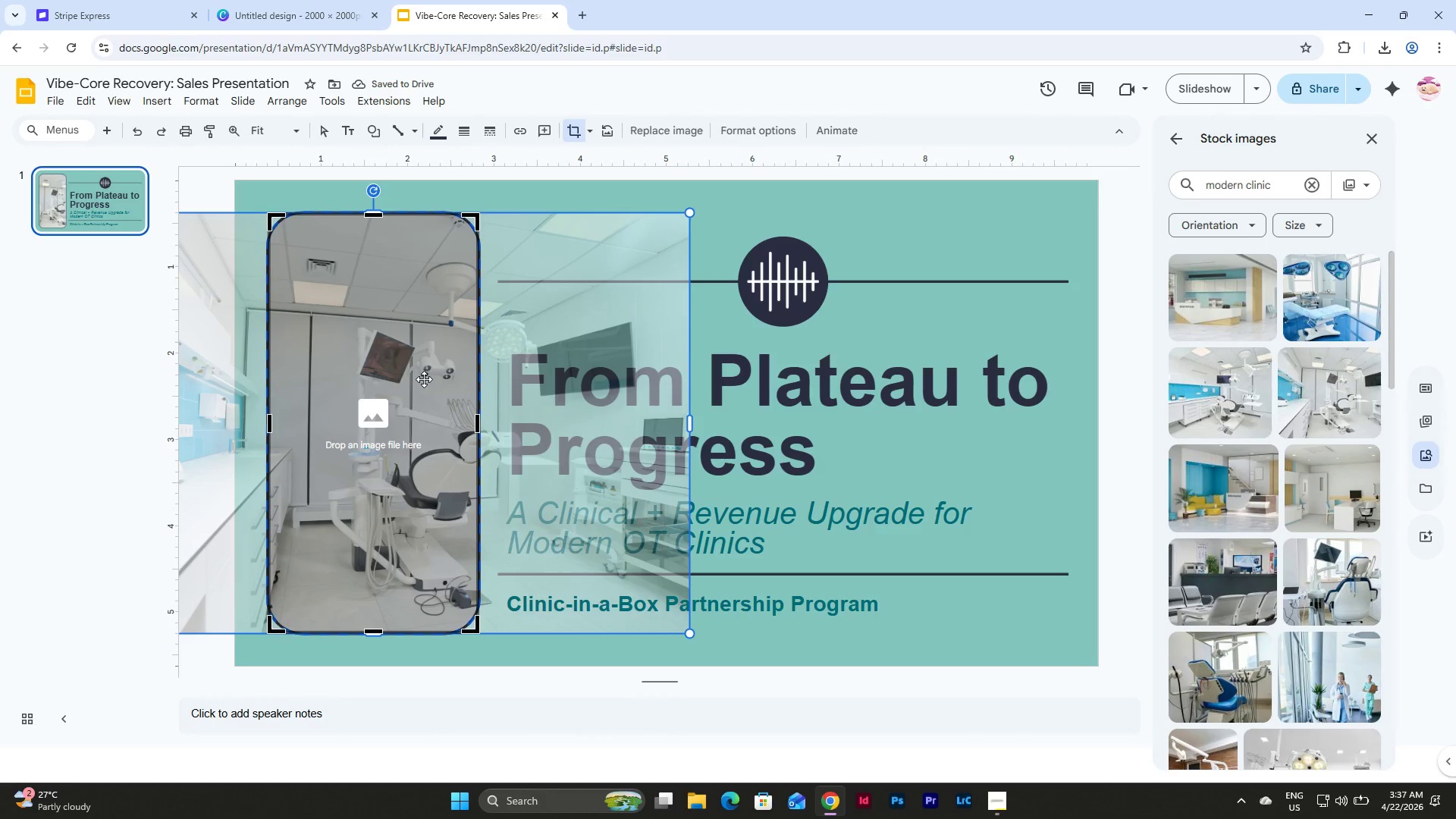 
left_click_drag(start_coordinate=[424, 379], to_coordinate=[395, 382])
 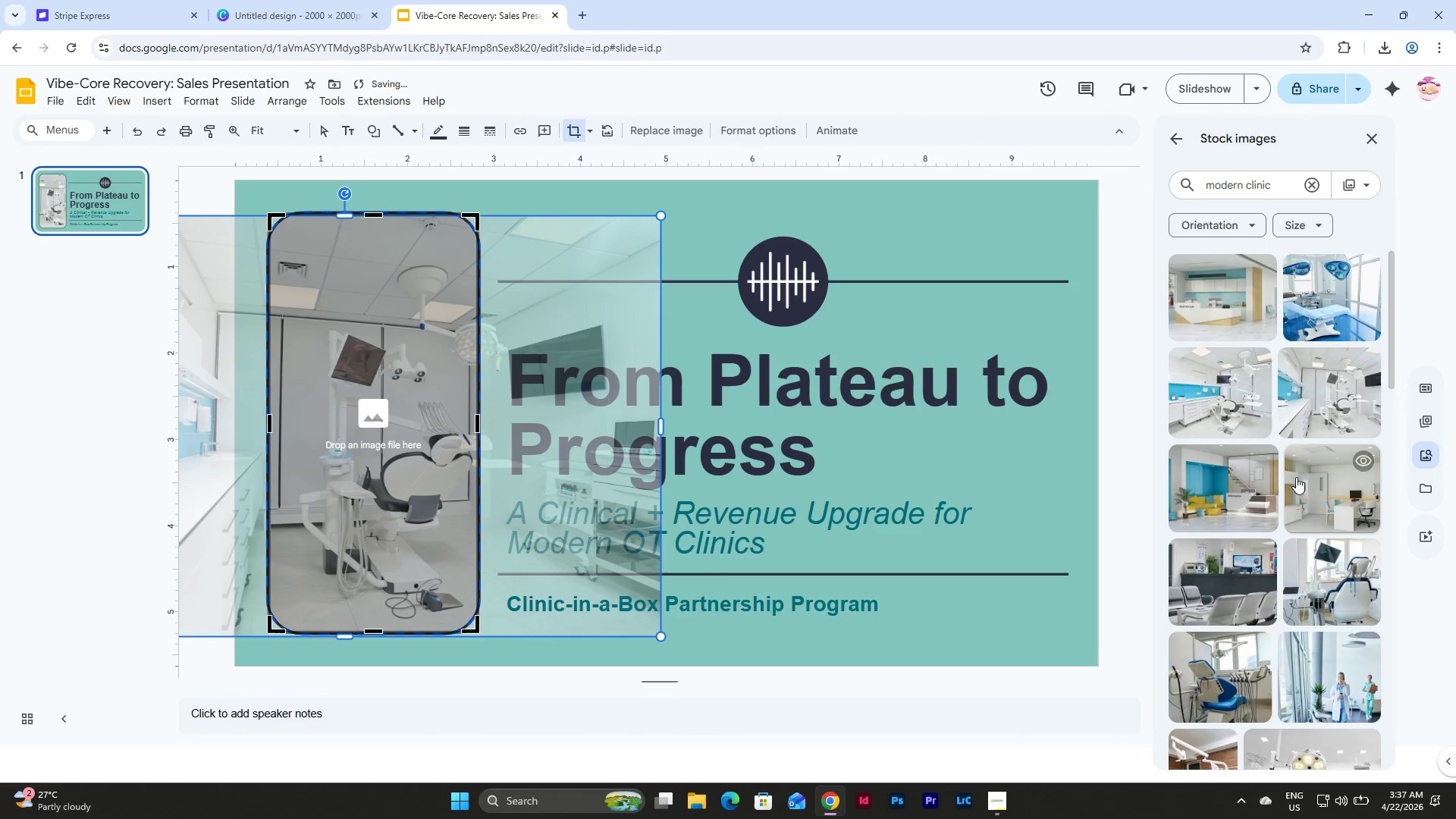 
left_click([1261, 580])
 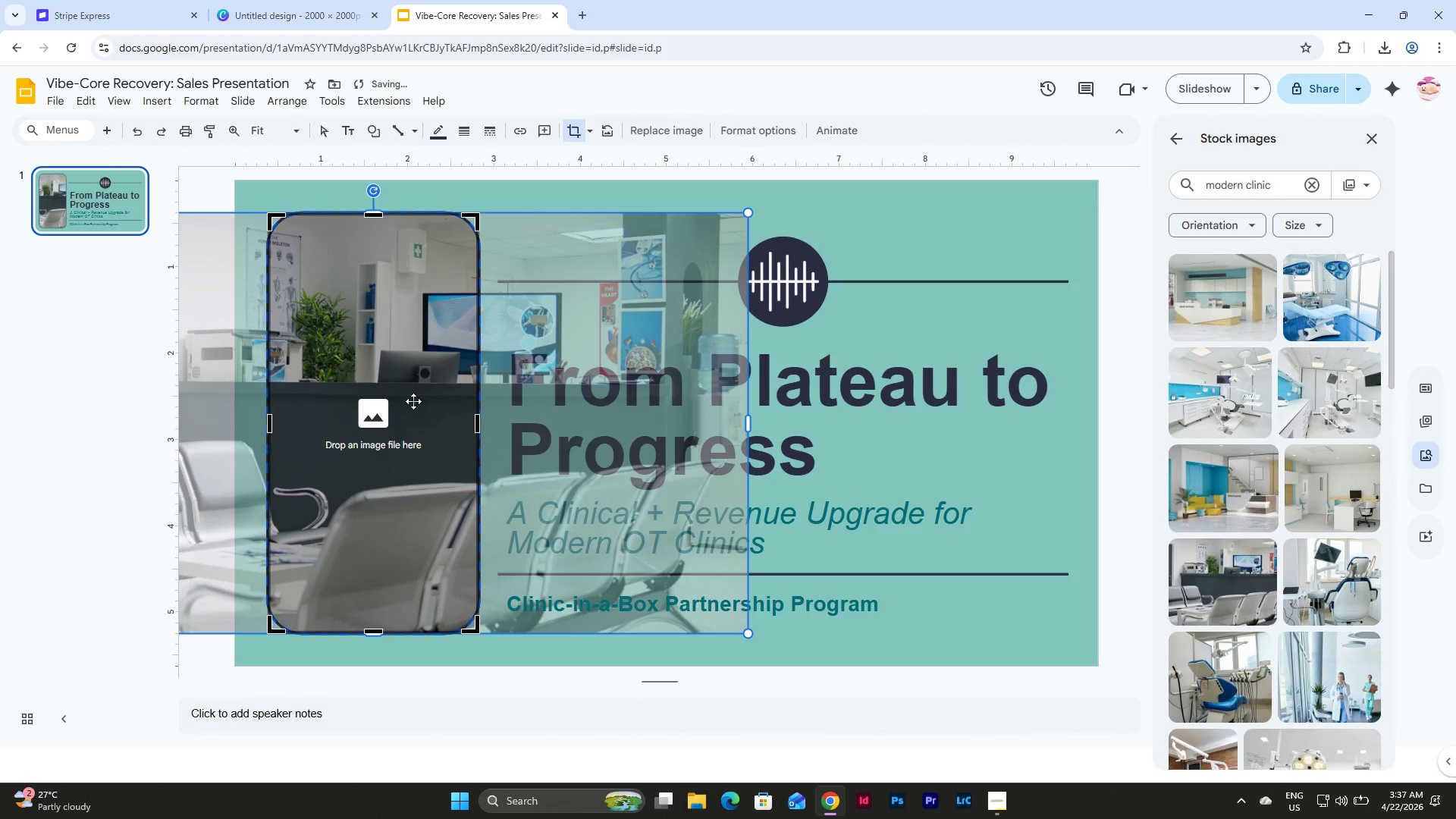 
left_click_drag(start_coordinate=[428, 373], to_coordinate=[375, 375])
 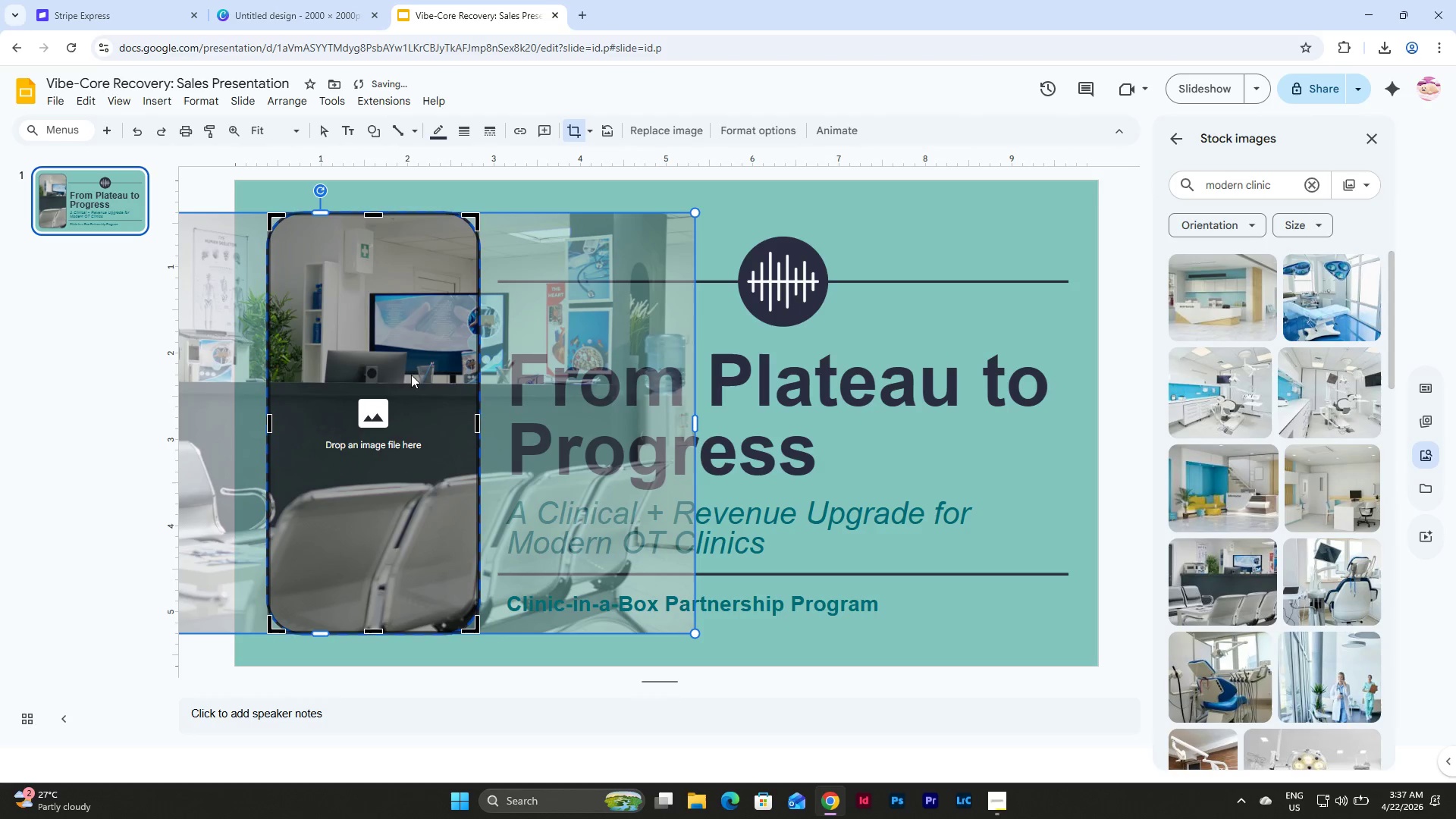 
left_click_drag(start_coordinate=[415, 375], to_coordinate=[378, 378])
 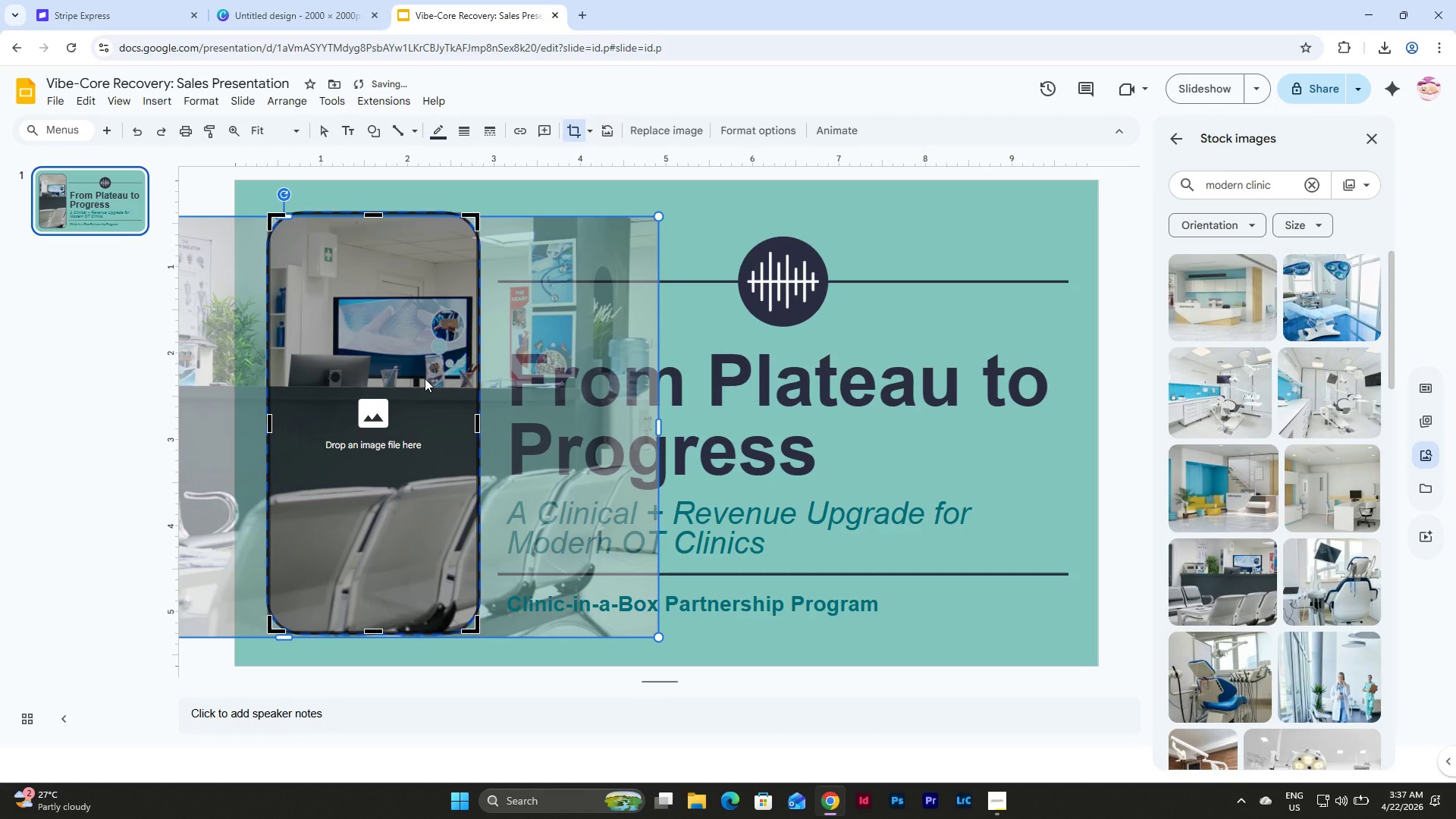 
left_click_drag(start_coordinate=[425, 378], to_coordinate=[420, 374])
 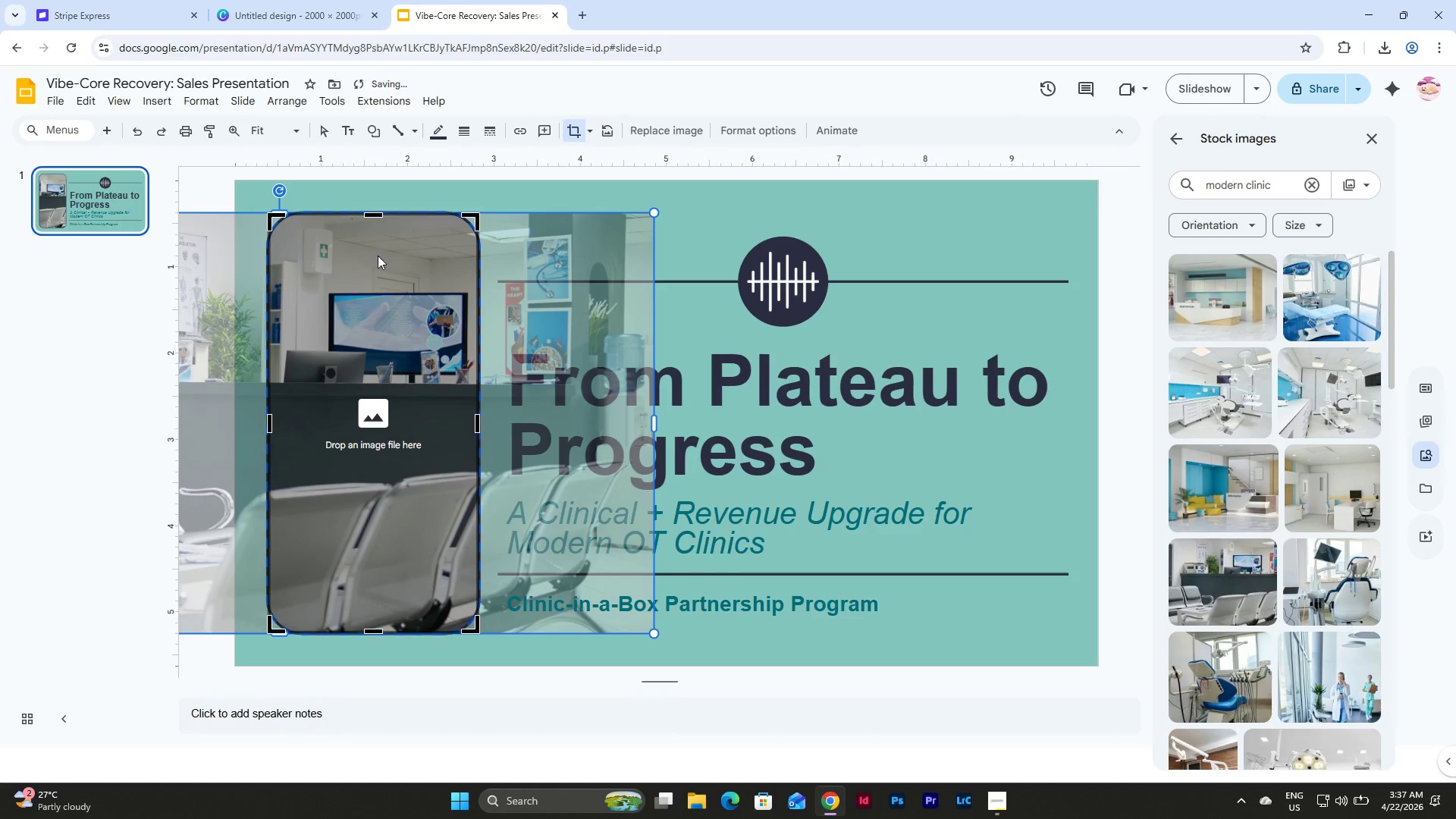 
left_click_drag(start_coordinate=[410, 284], to_coordinate=[403, 285])
 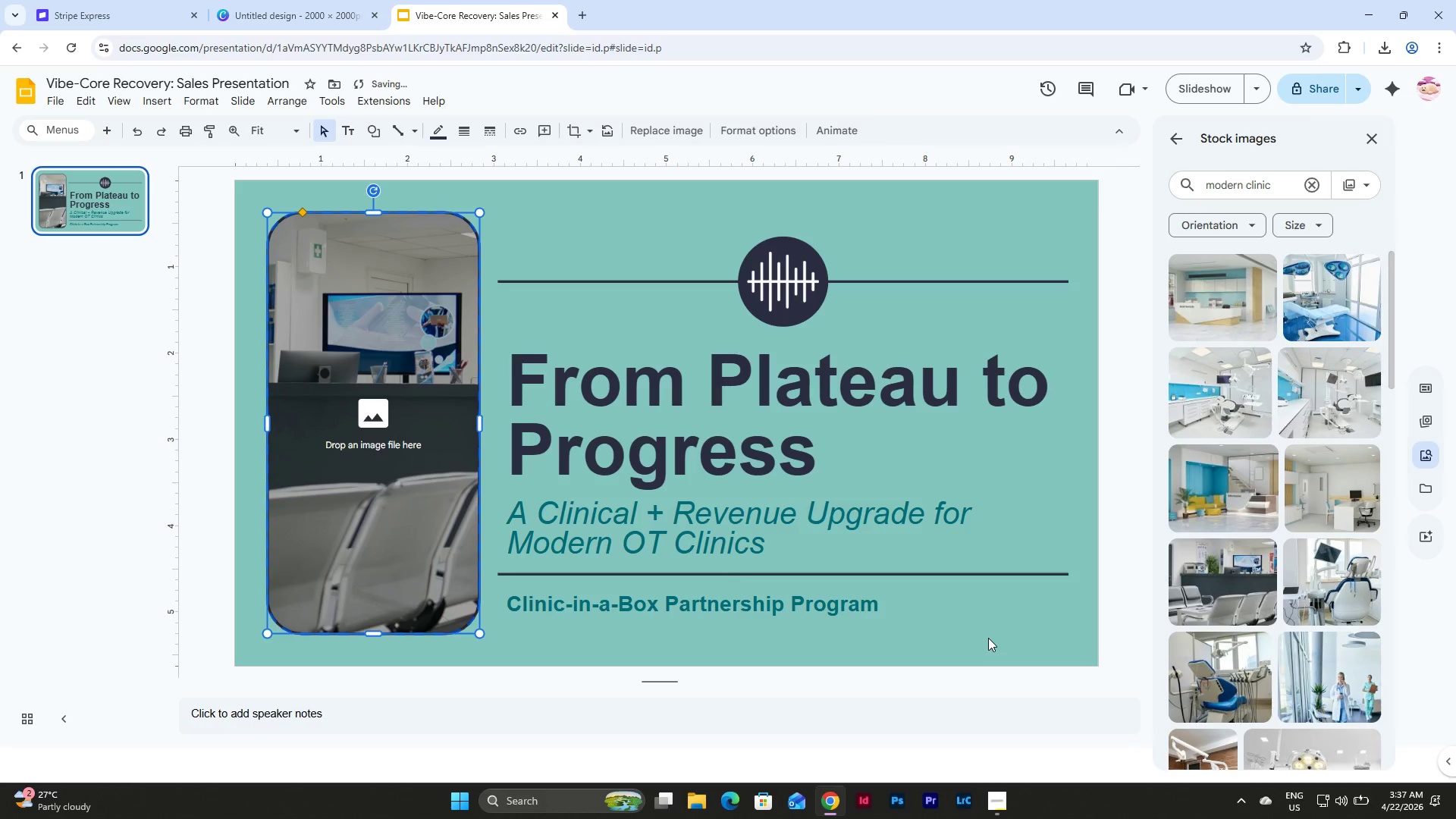 
double_click([988, 634])
 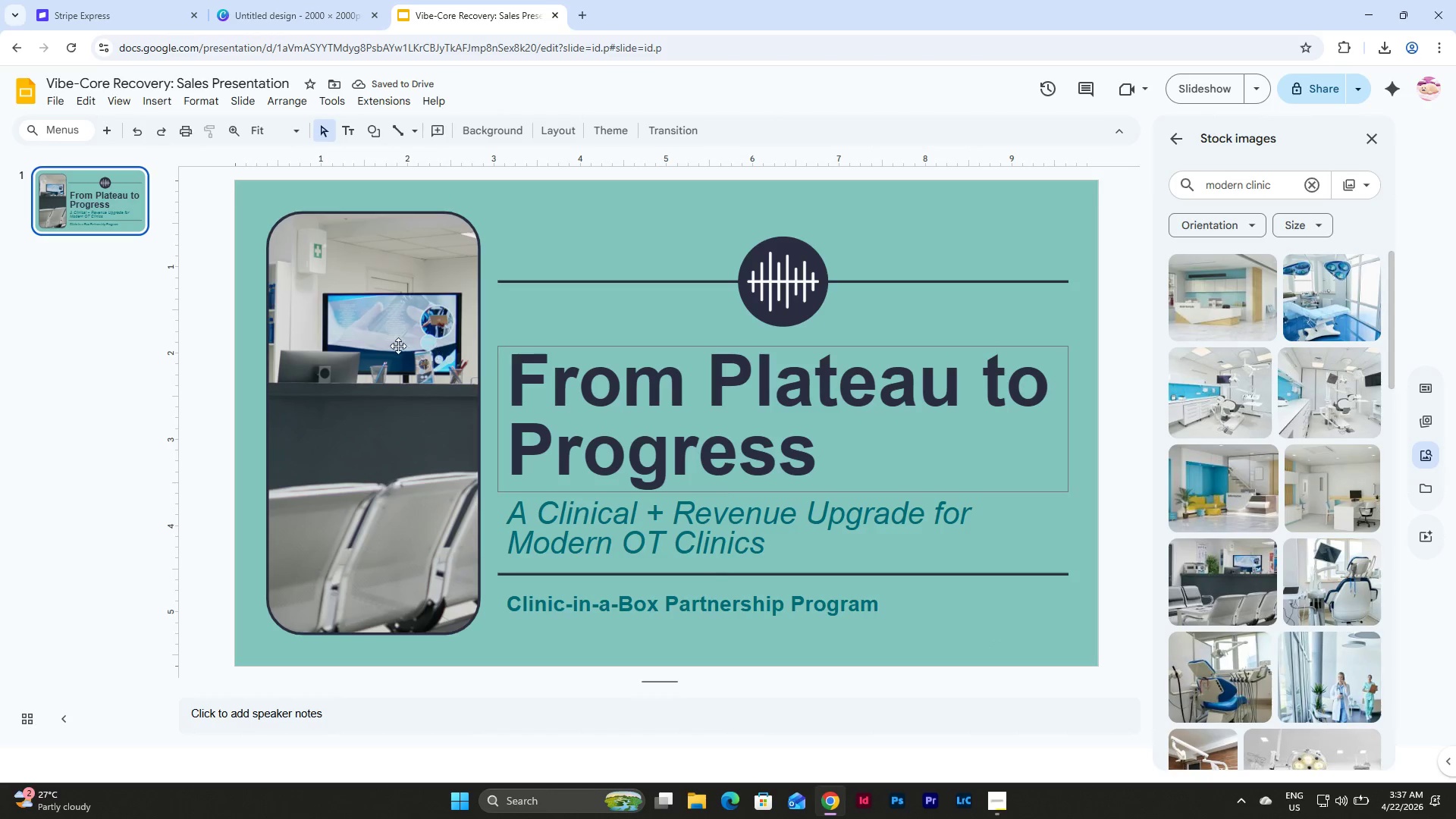 
scroll: coordinate [1285, 483], scroll_direction: down, amount: 4.0
 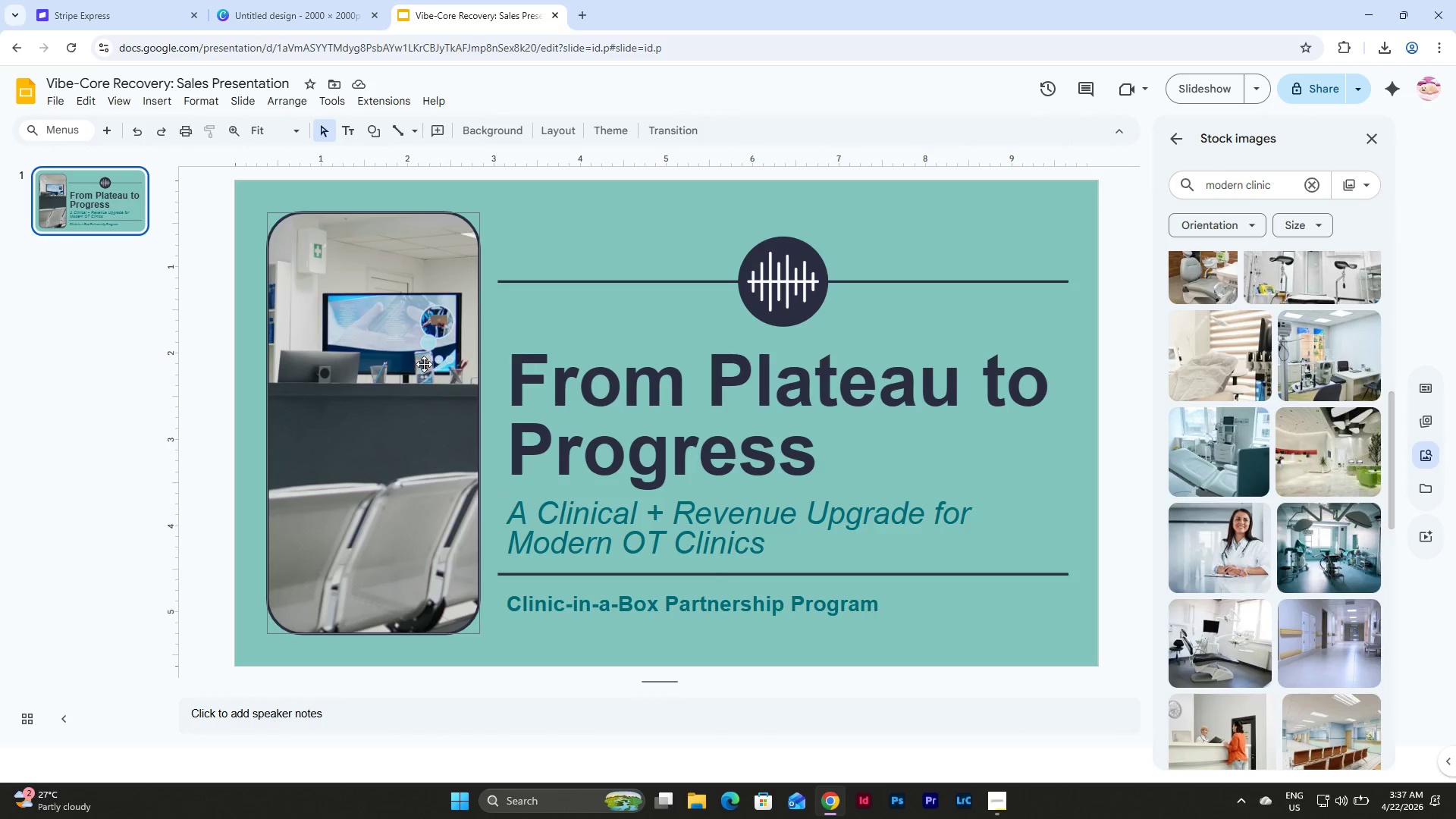 
left_click([400, 363])
 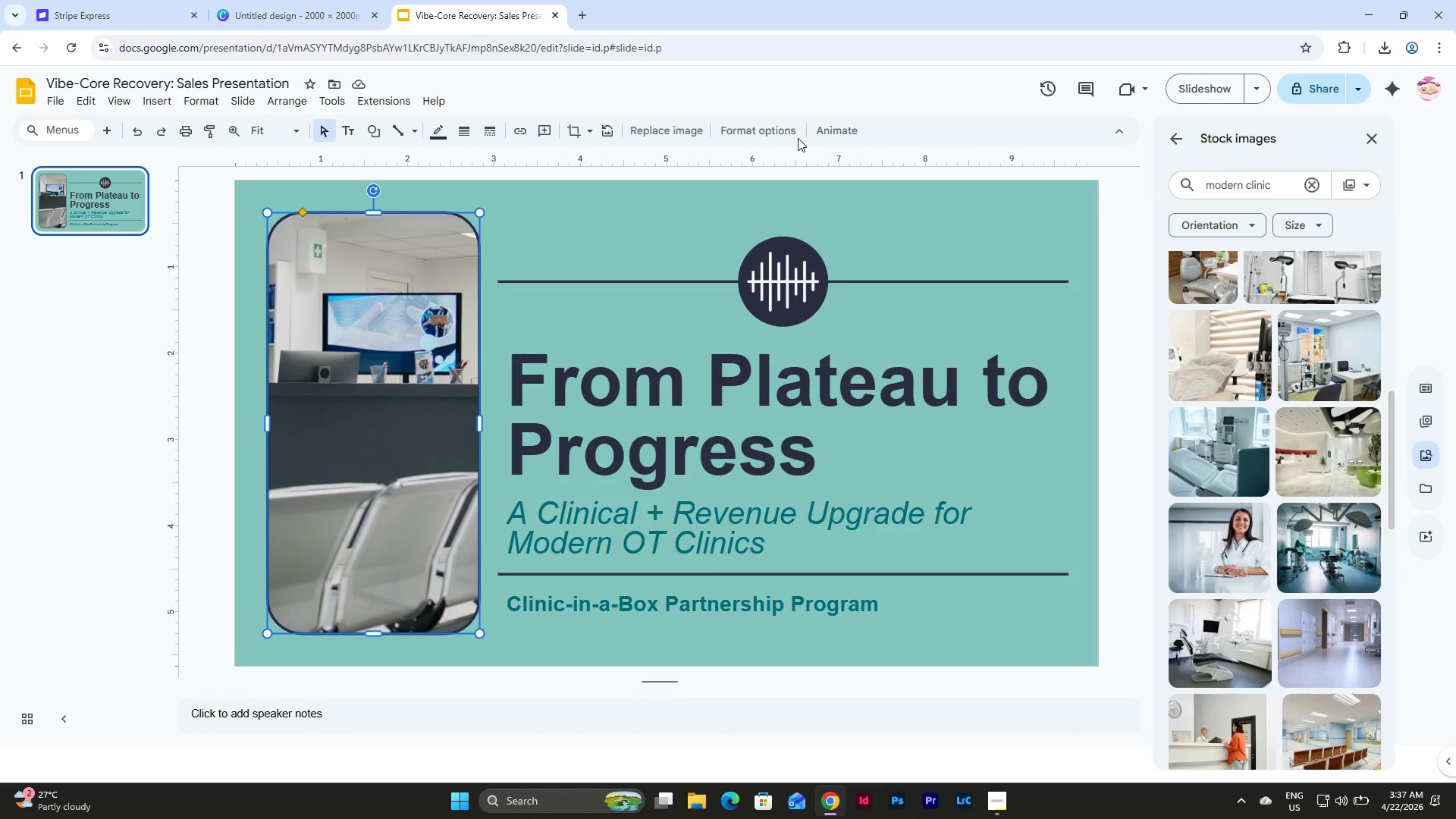 
left_click([676, 127])
 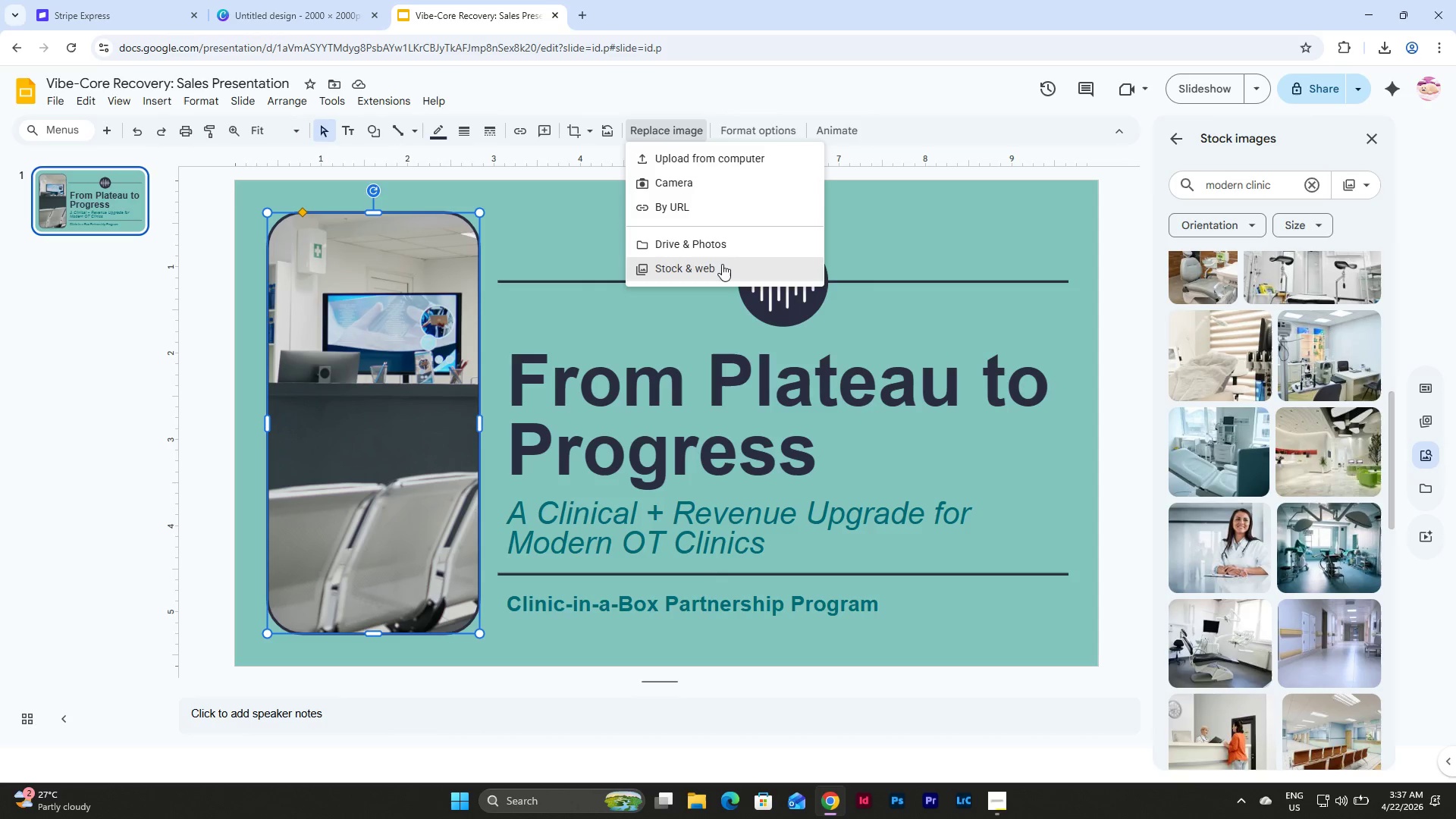 
left_click([706, 264])
 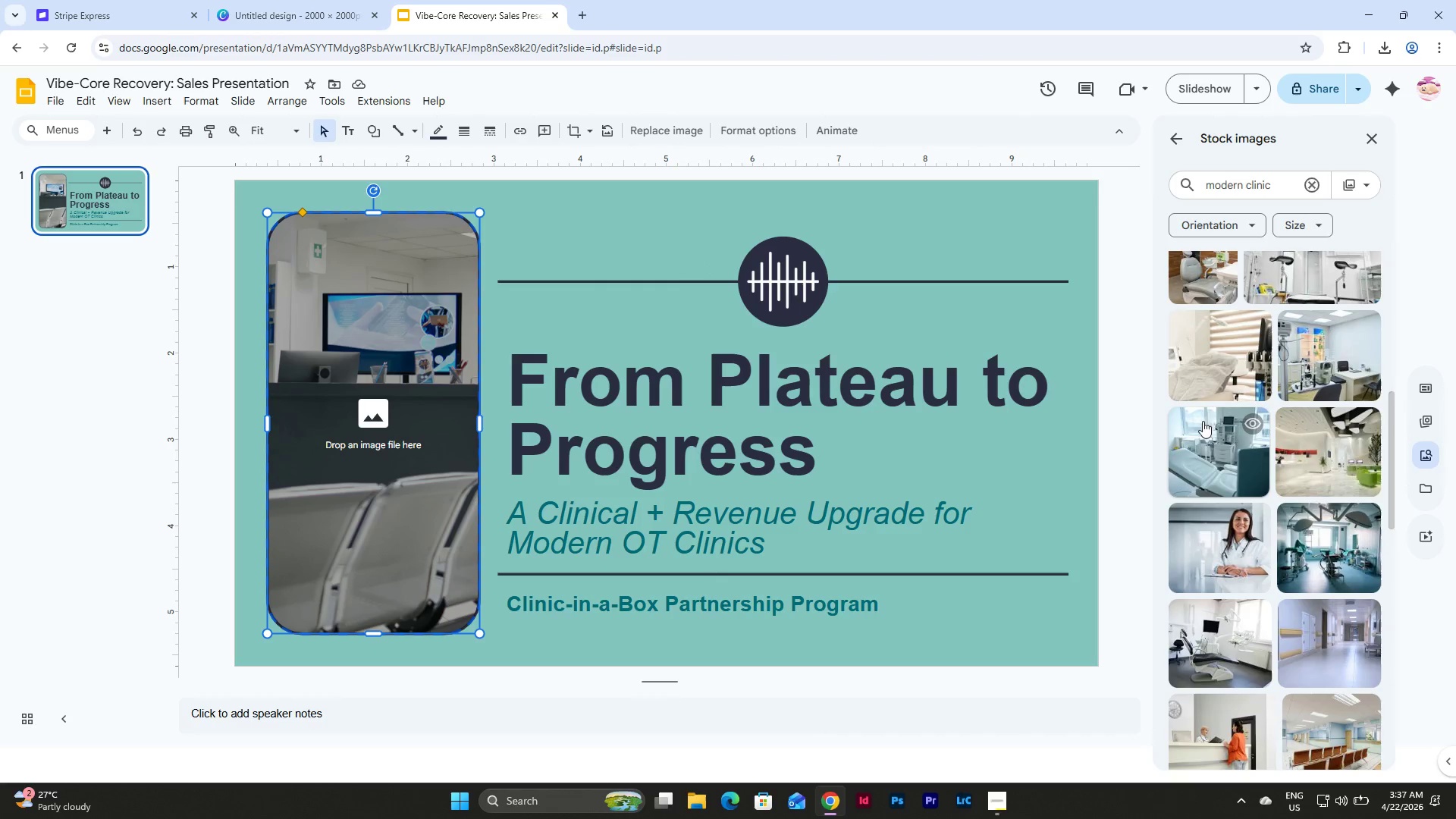 
left_click([1237, 438])
 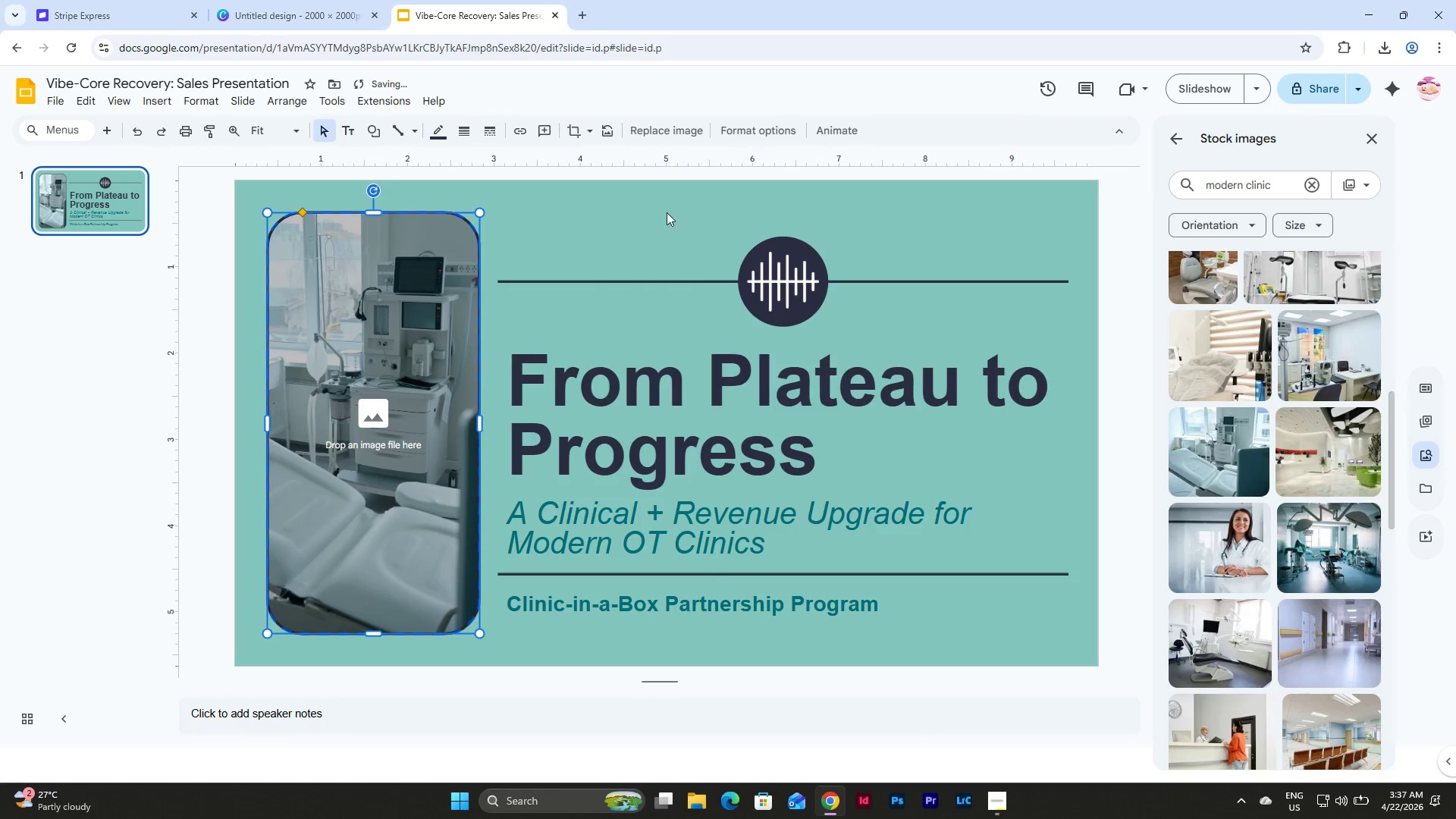 
left_click([665, 209])
 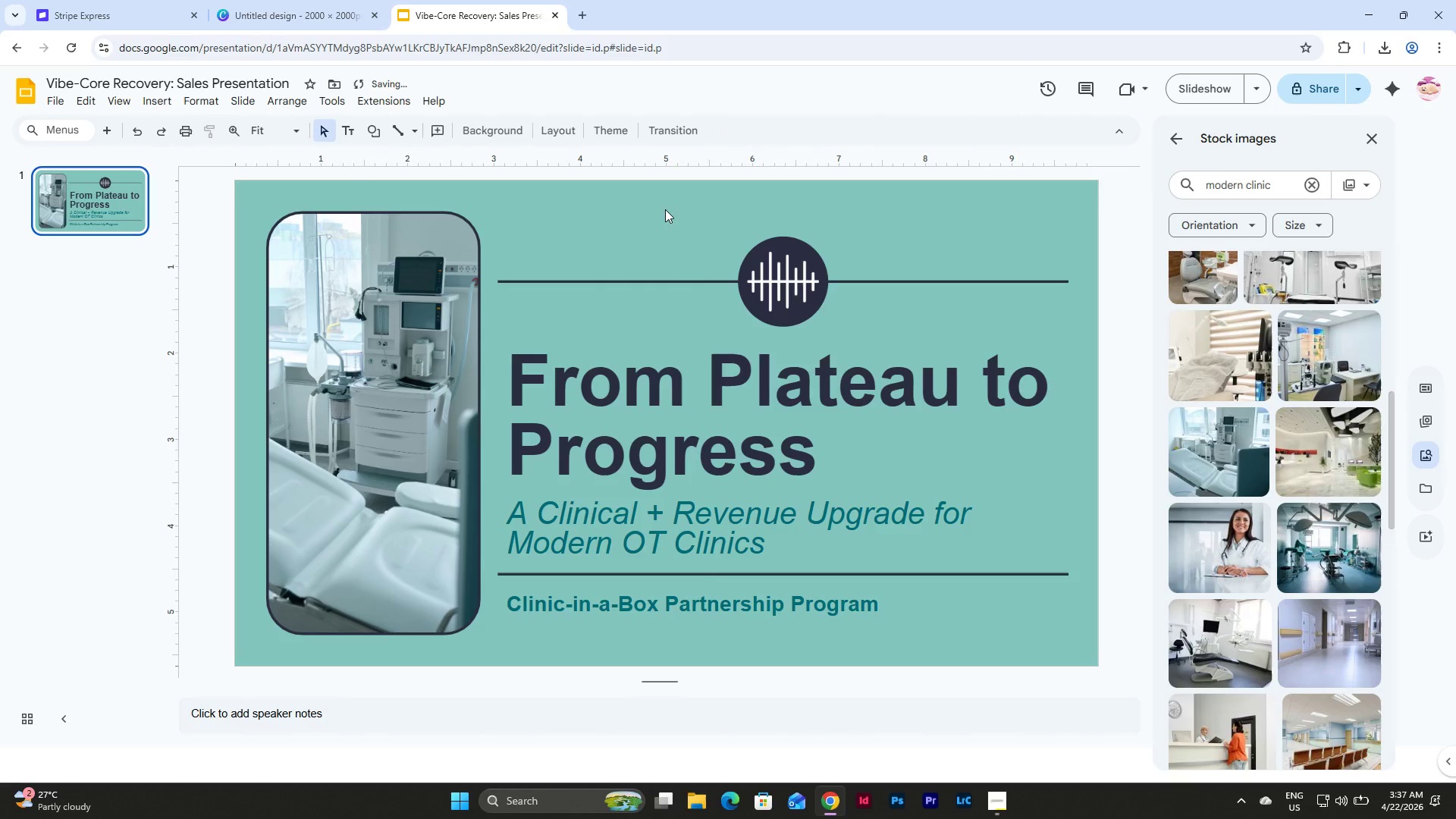 
left_click([665, 209])
 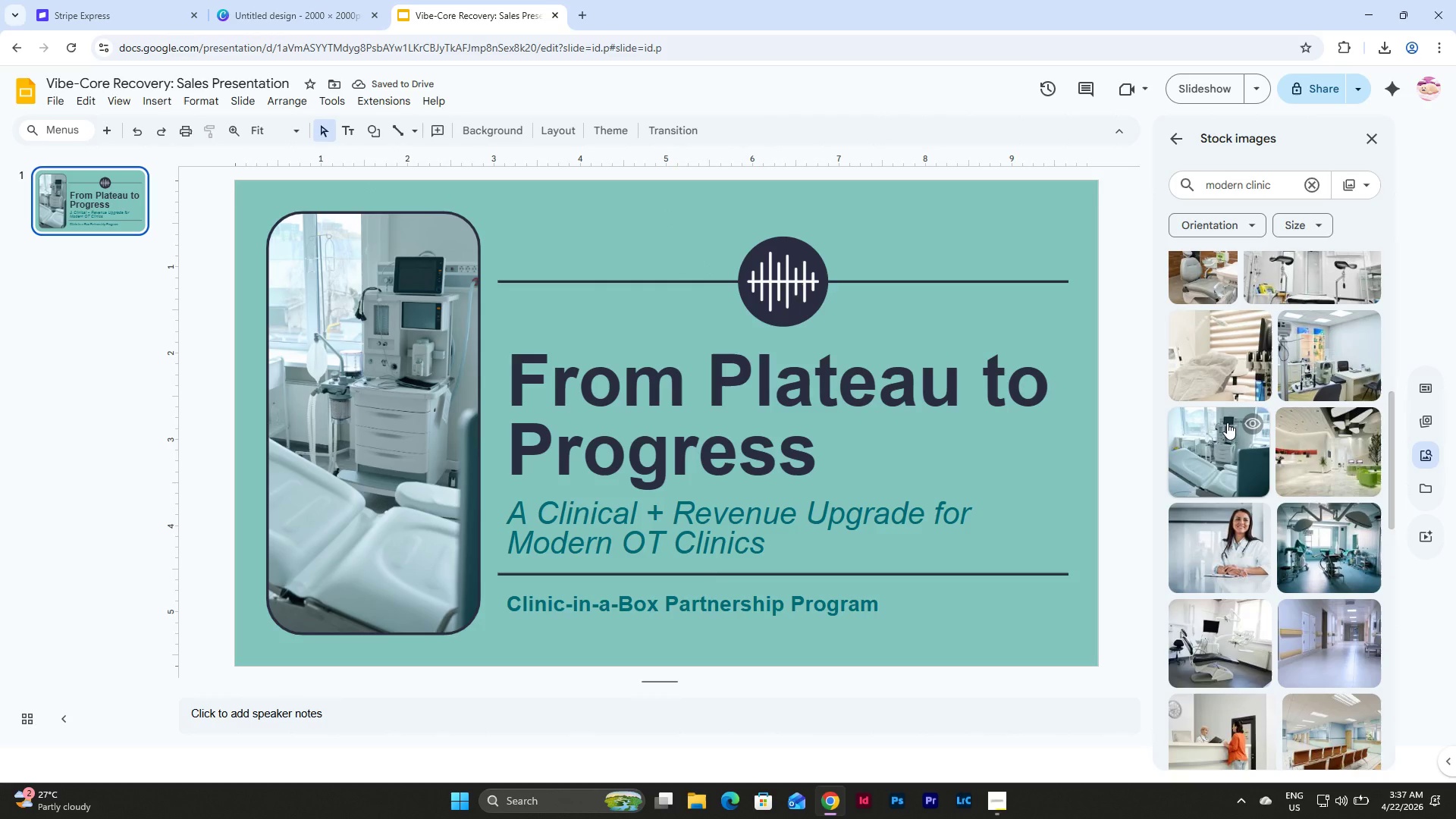 
scroll: coordinate [1227, 422], scroll_direction: down, amount: 5.0
 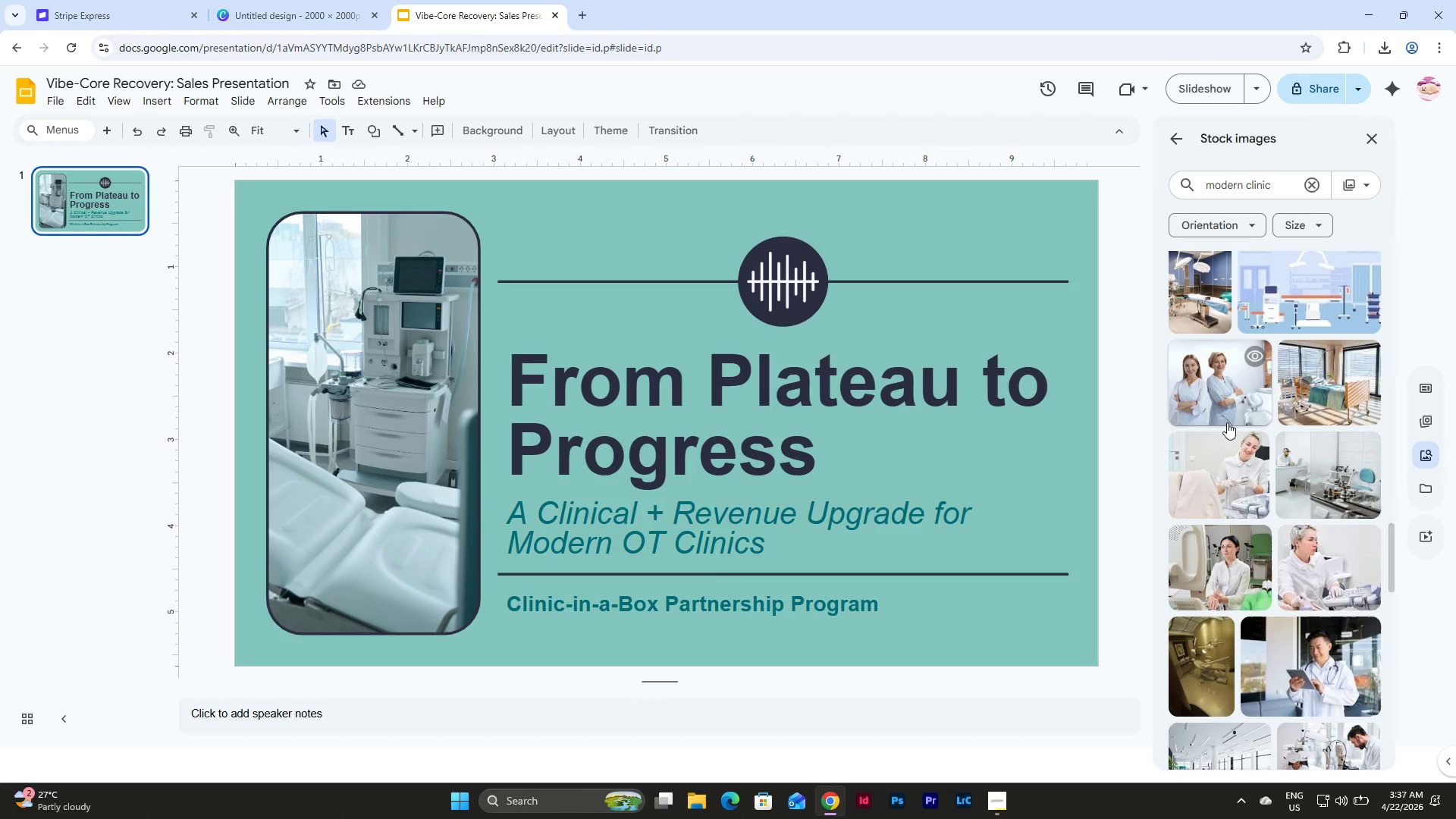 
left_click([1246, 187])
 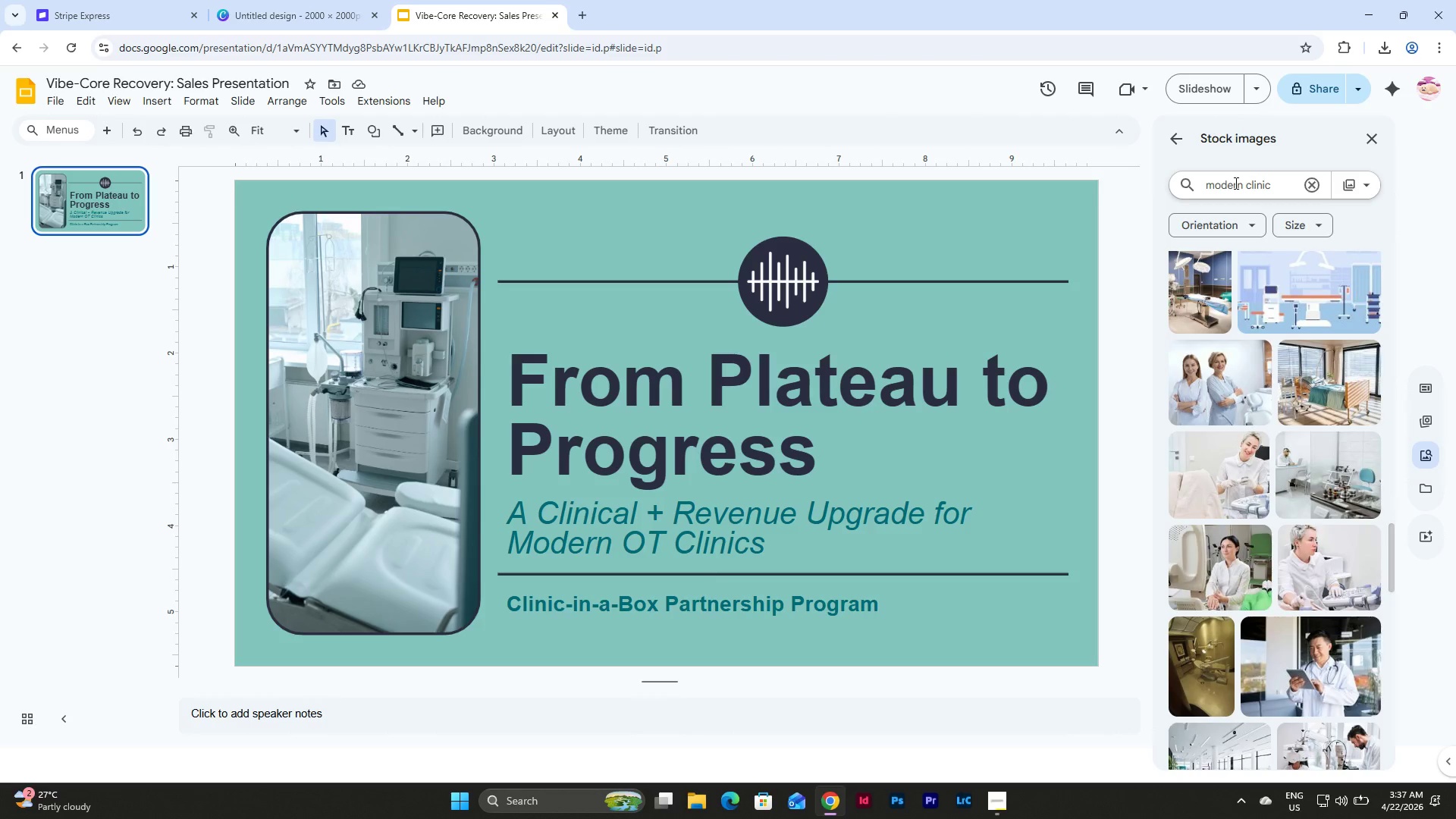 
type(therapy )
 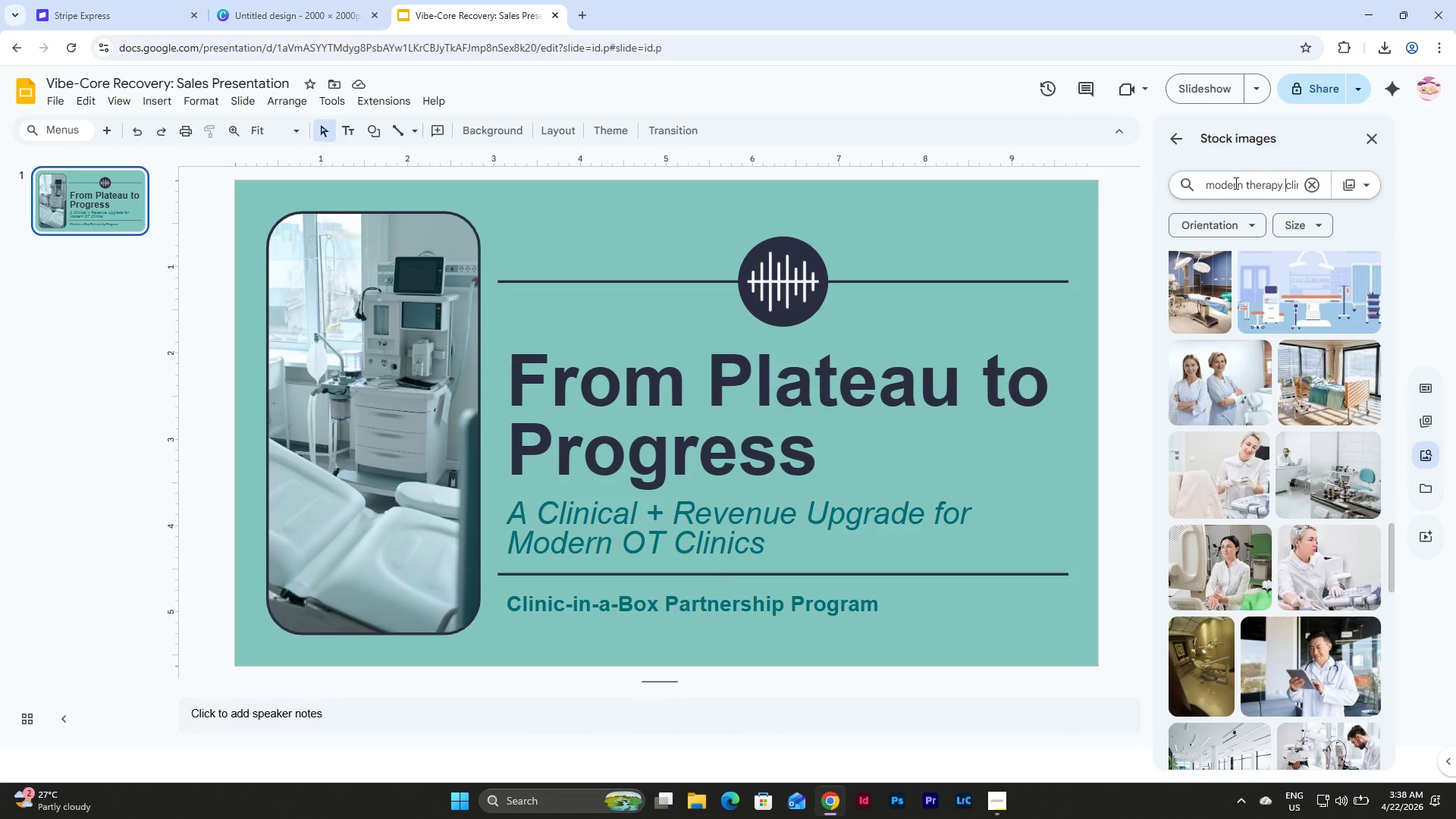 
key(Enter)
 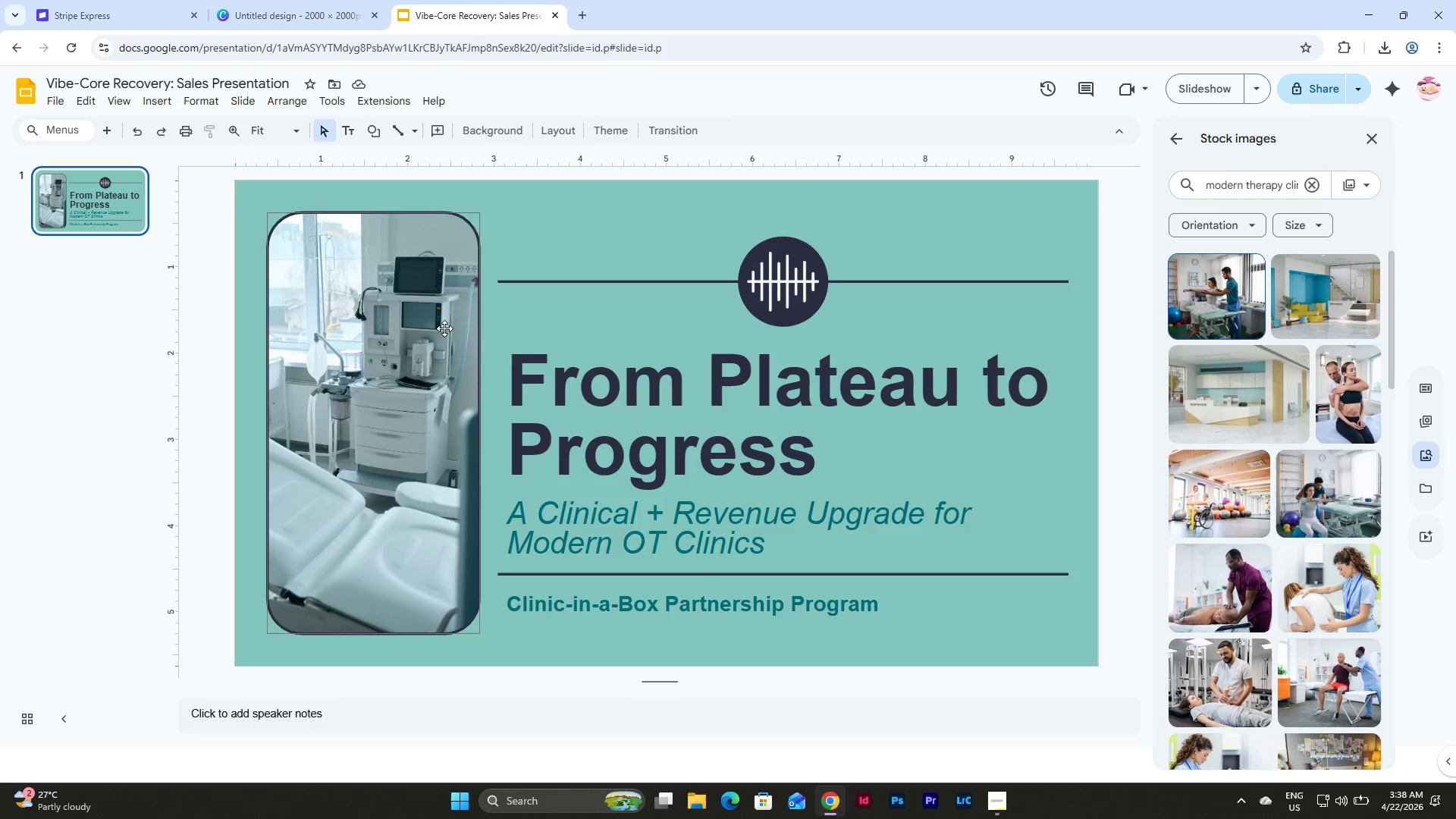 
wait(5.61)
 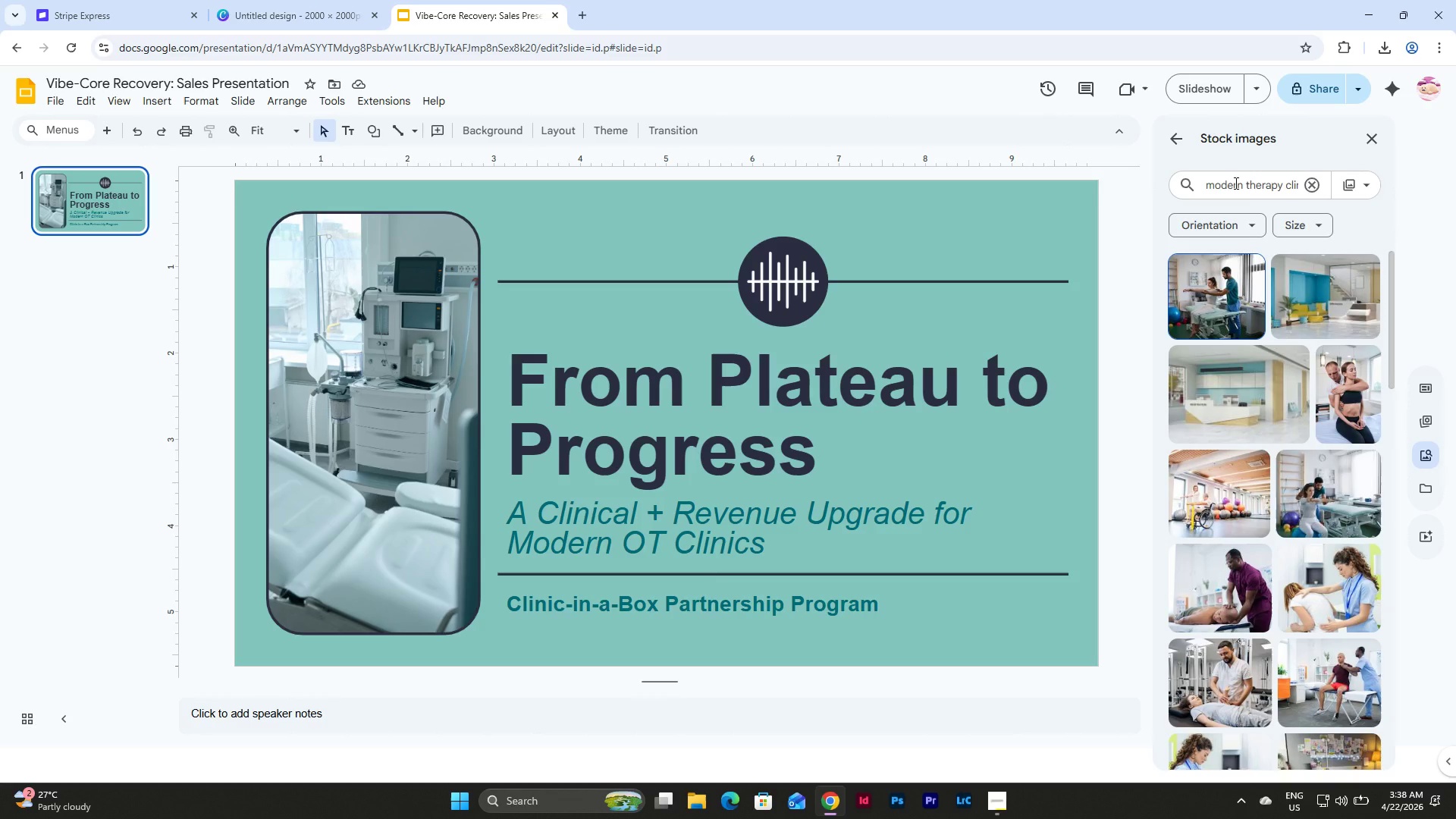 
left_click([430, 328])
 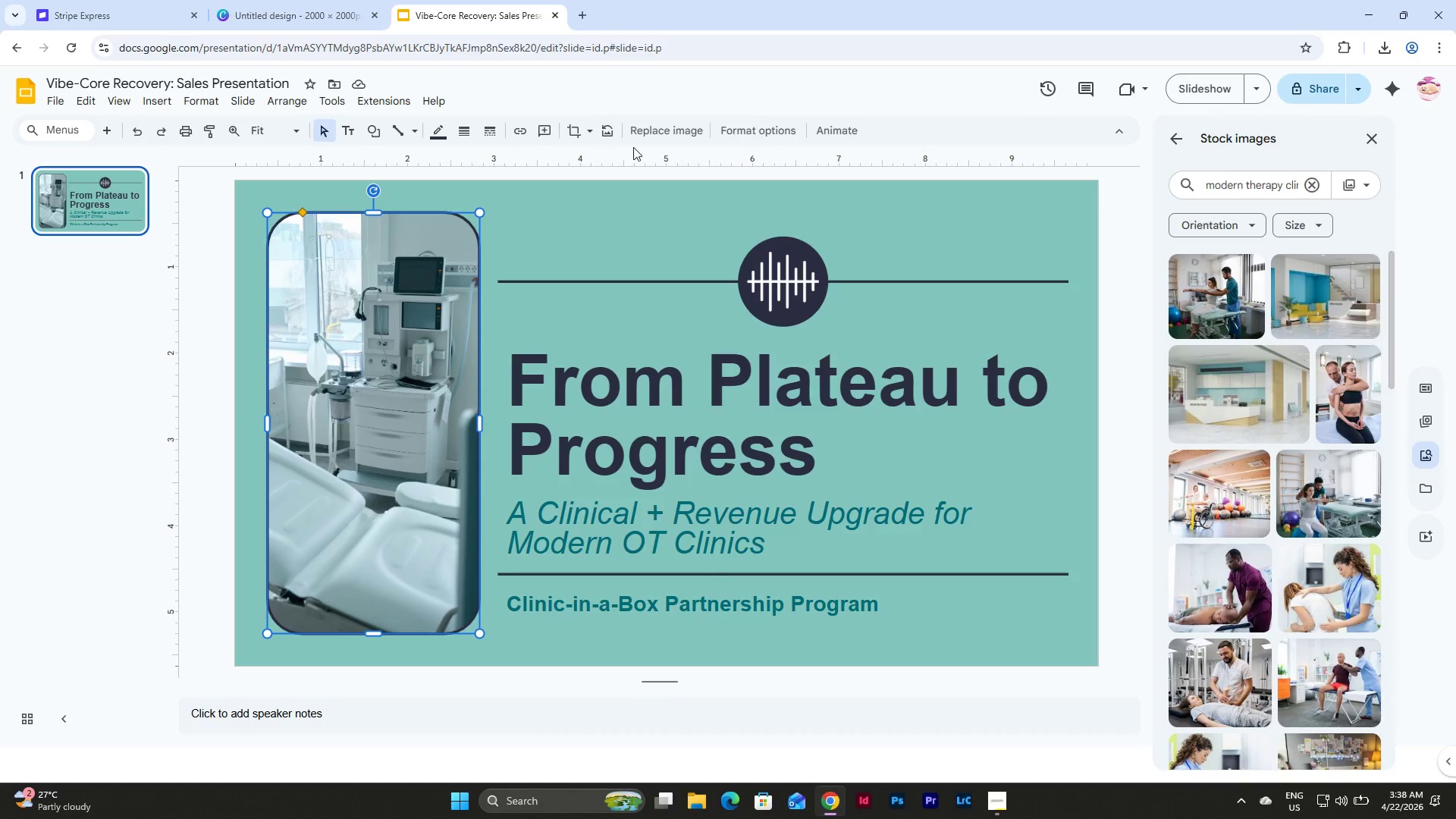 
left_click([651, 134])
 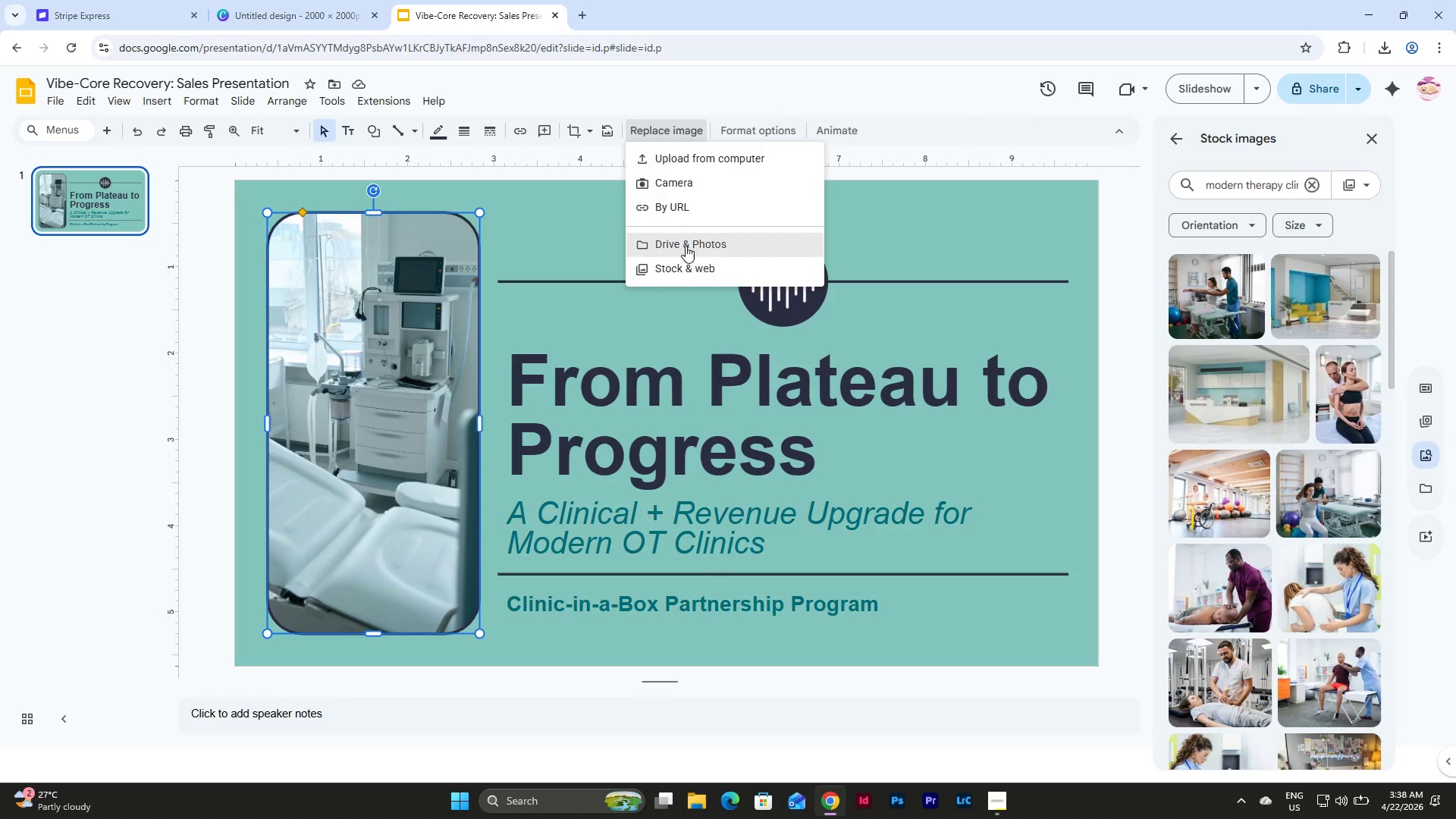 
left_click([686, 267])
 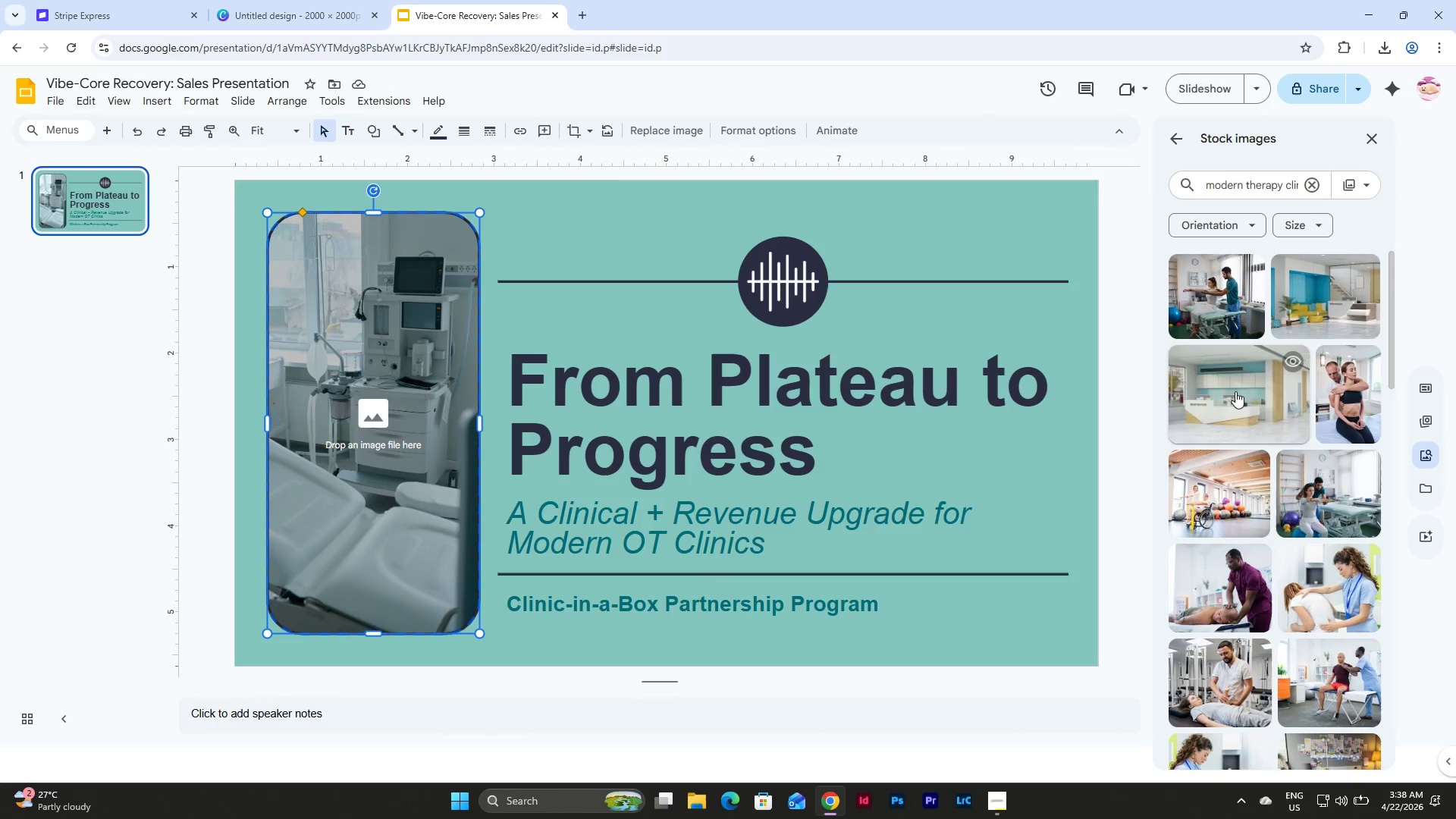 
left_click([1235, 388])
 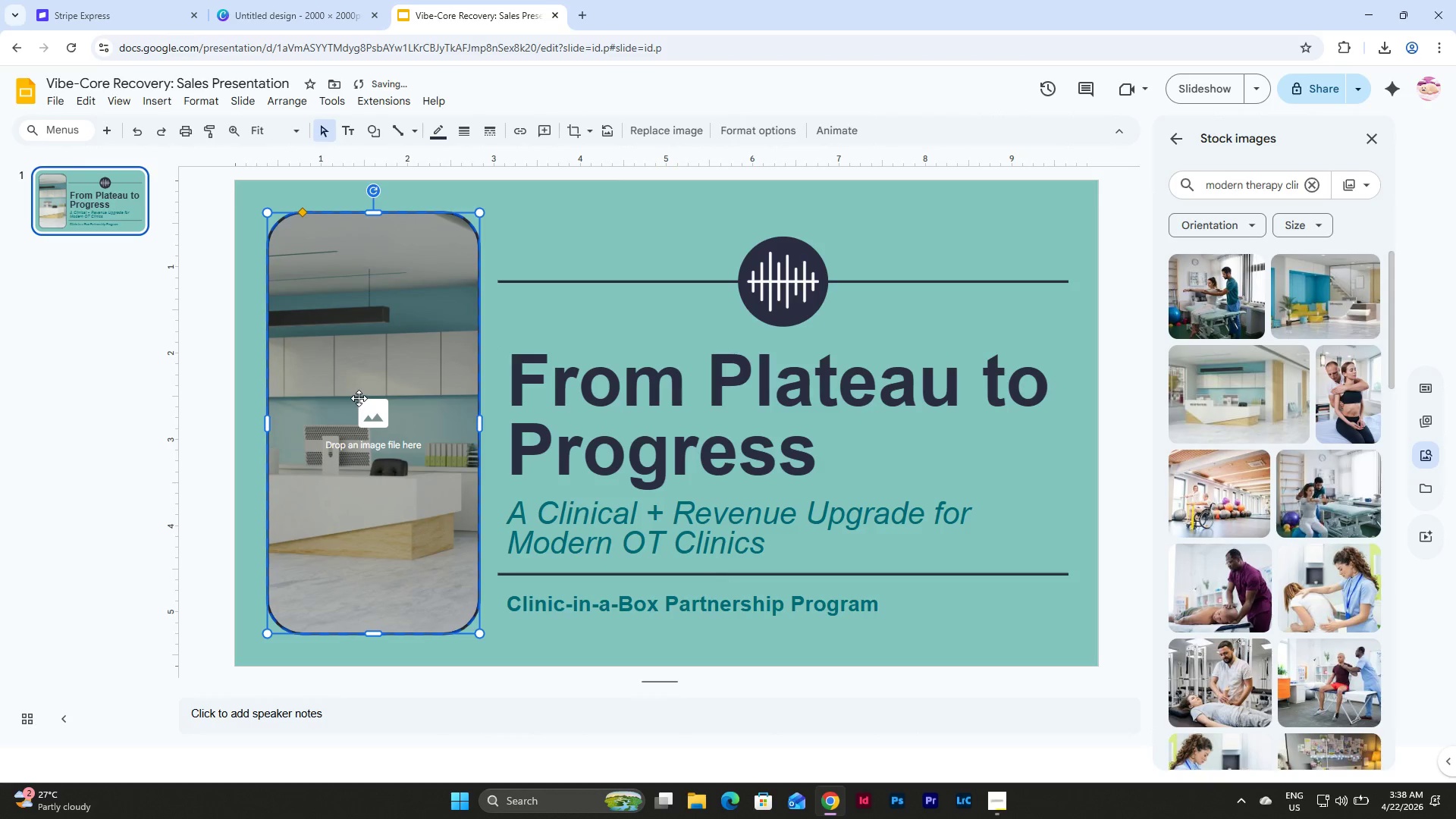 
double_click([359, 398])
 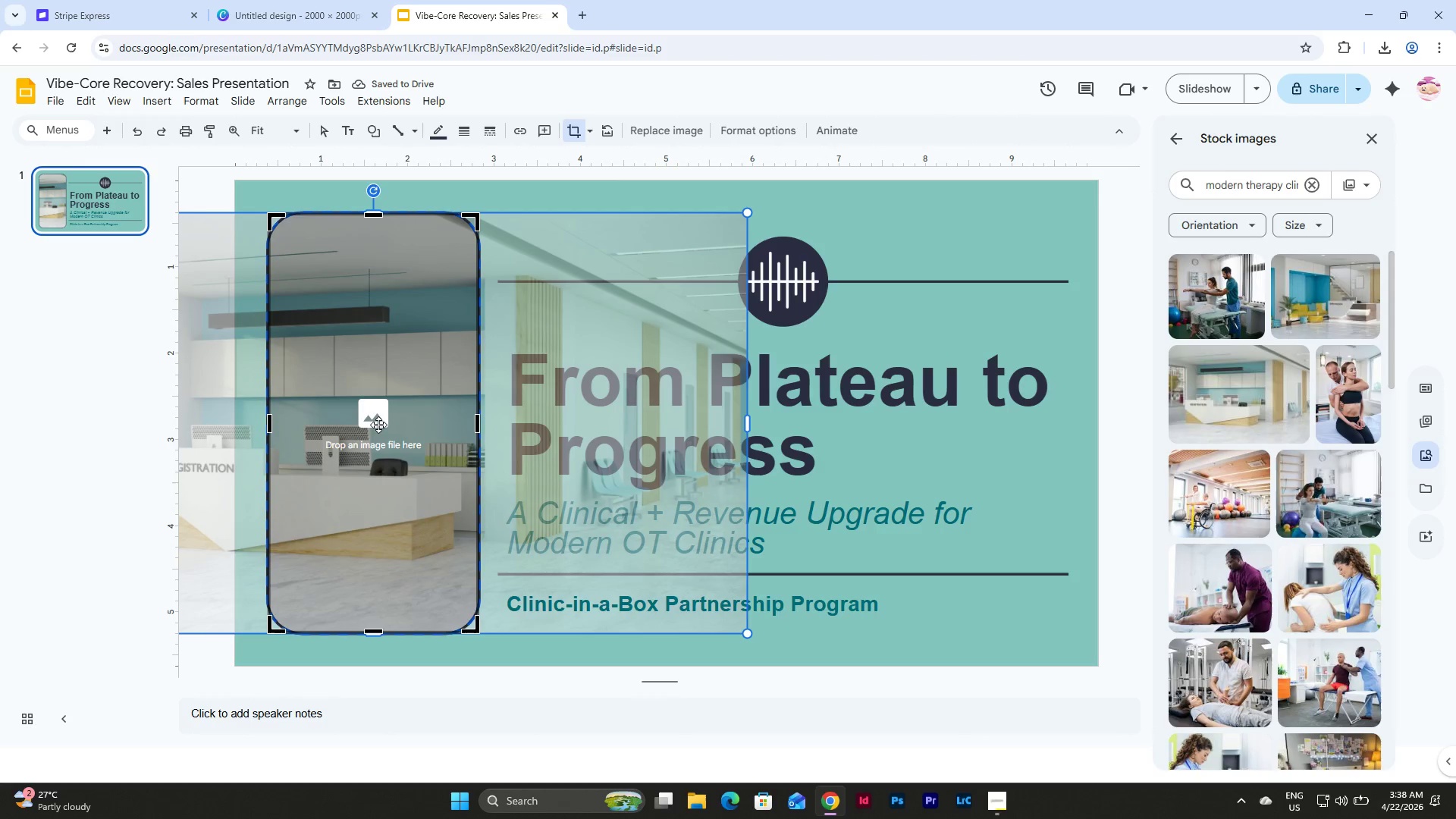 
left_click_drag(start_coordinate=[373, 426], to_coordinate=[389, 426])
 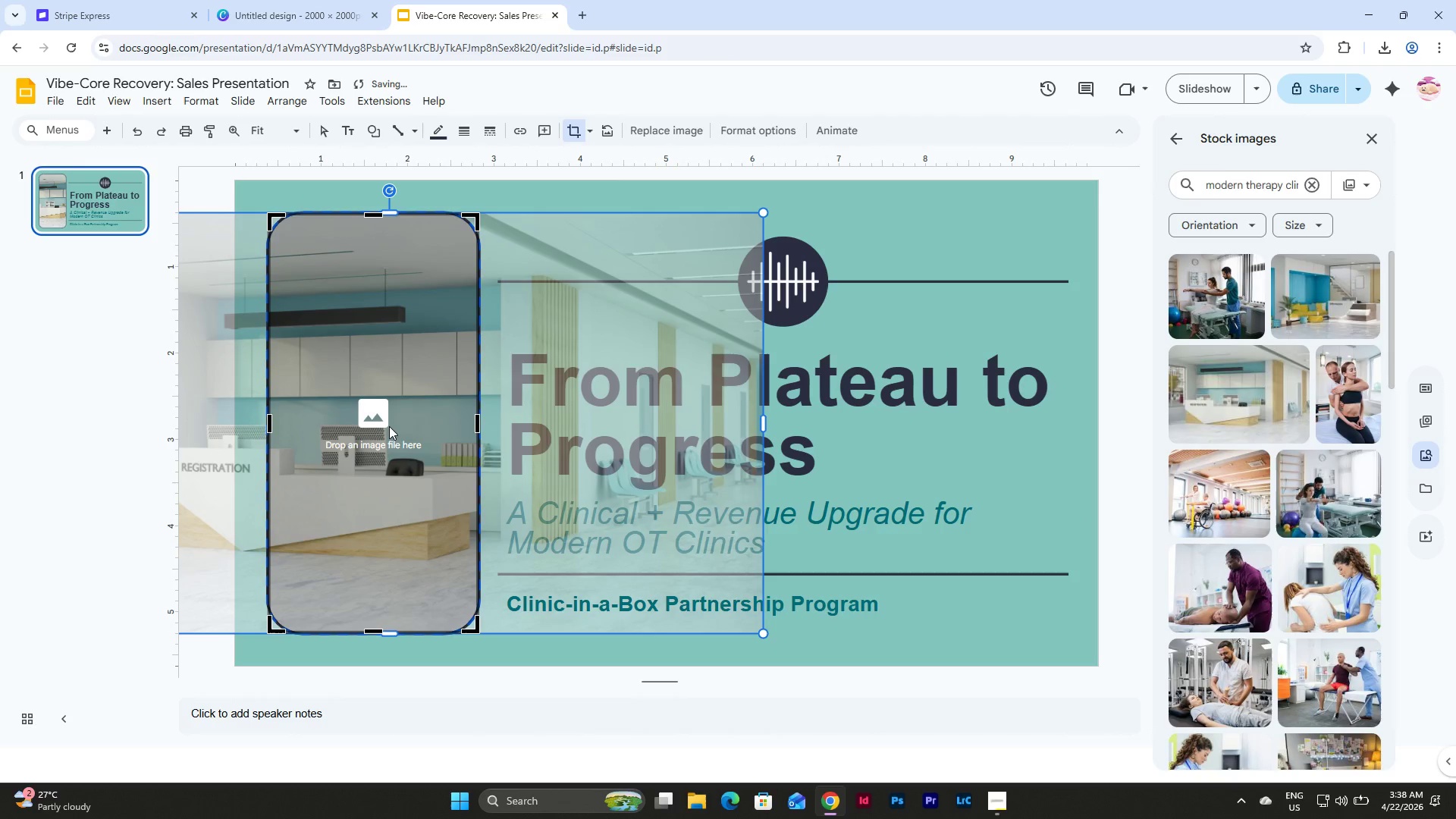 
left_click_drag(start_coordinate=[389, 426], to_coordinate=[415, 427])
 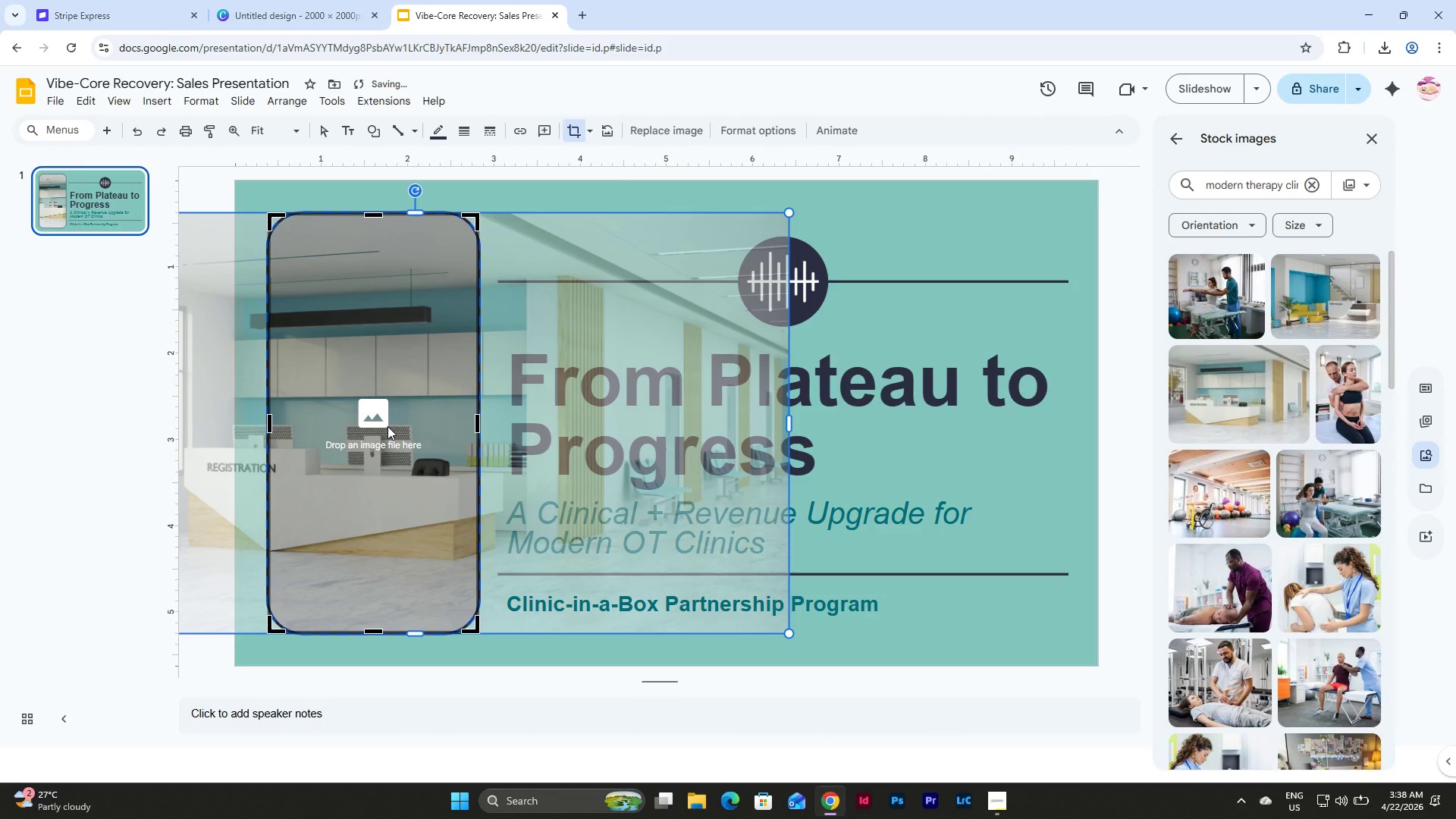 
left_click_drag(start_coordinate=[388, 426], to_coordinate=[408, 426])
 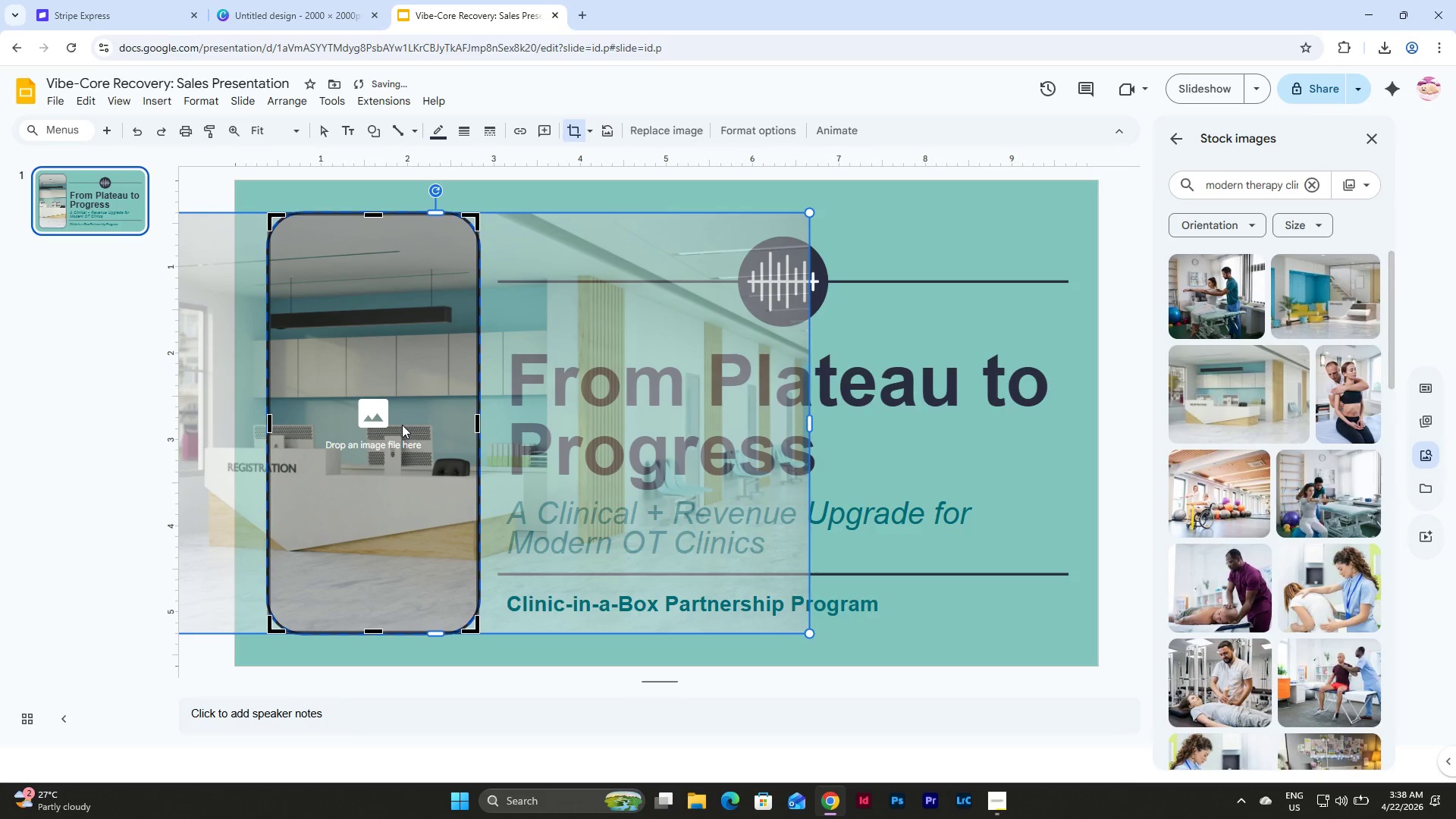 
left_click_drag(start_coordinate=[402, 425], to_coordinate=[418, 427])
 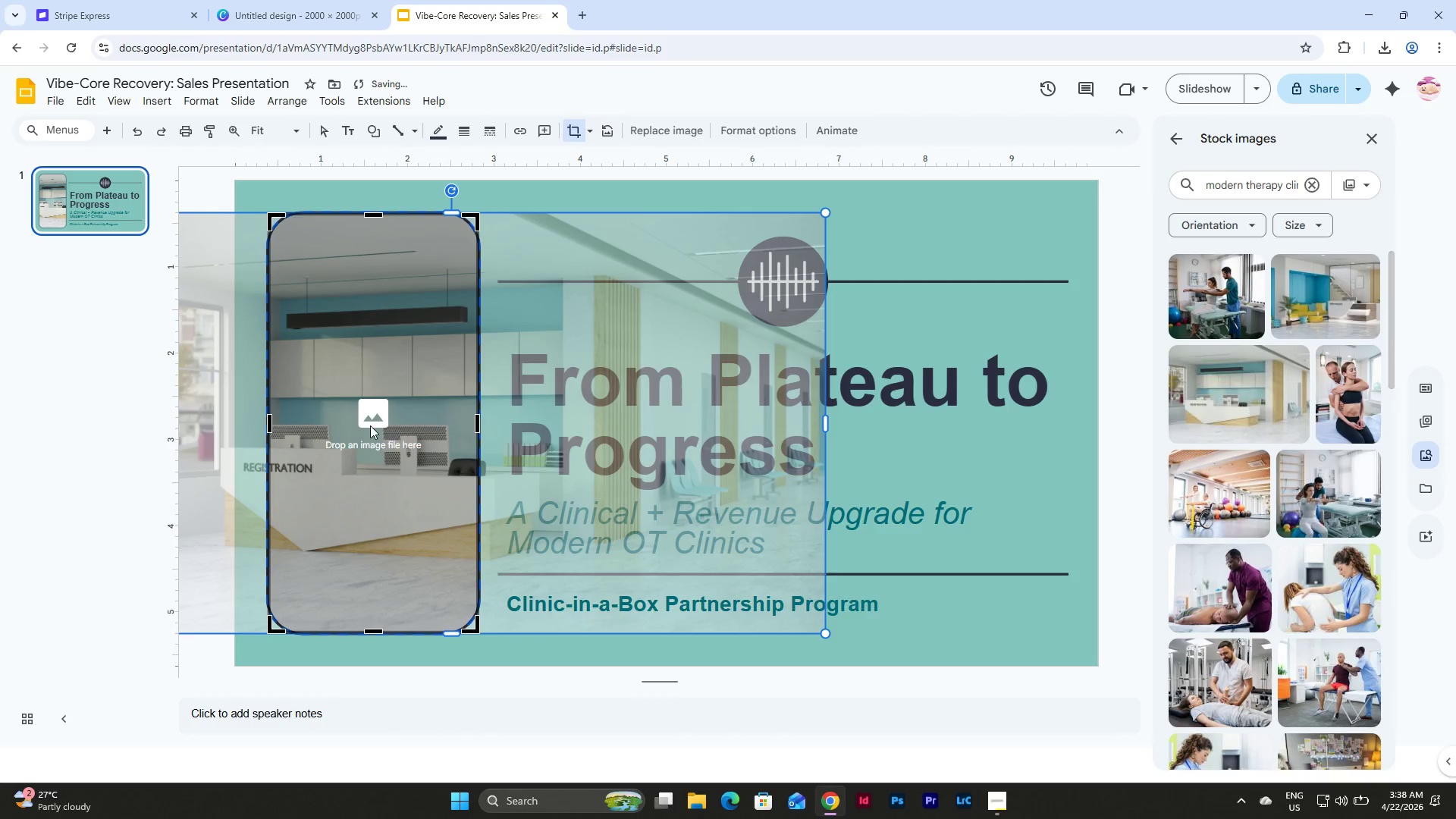 
left_click_drag(start_coordinate=[370, 425], to_coordinate=[388, 427])
 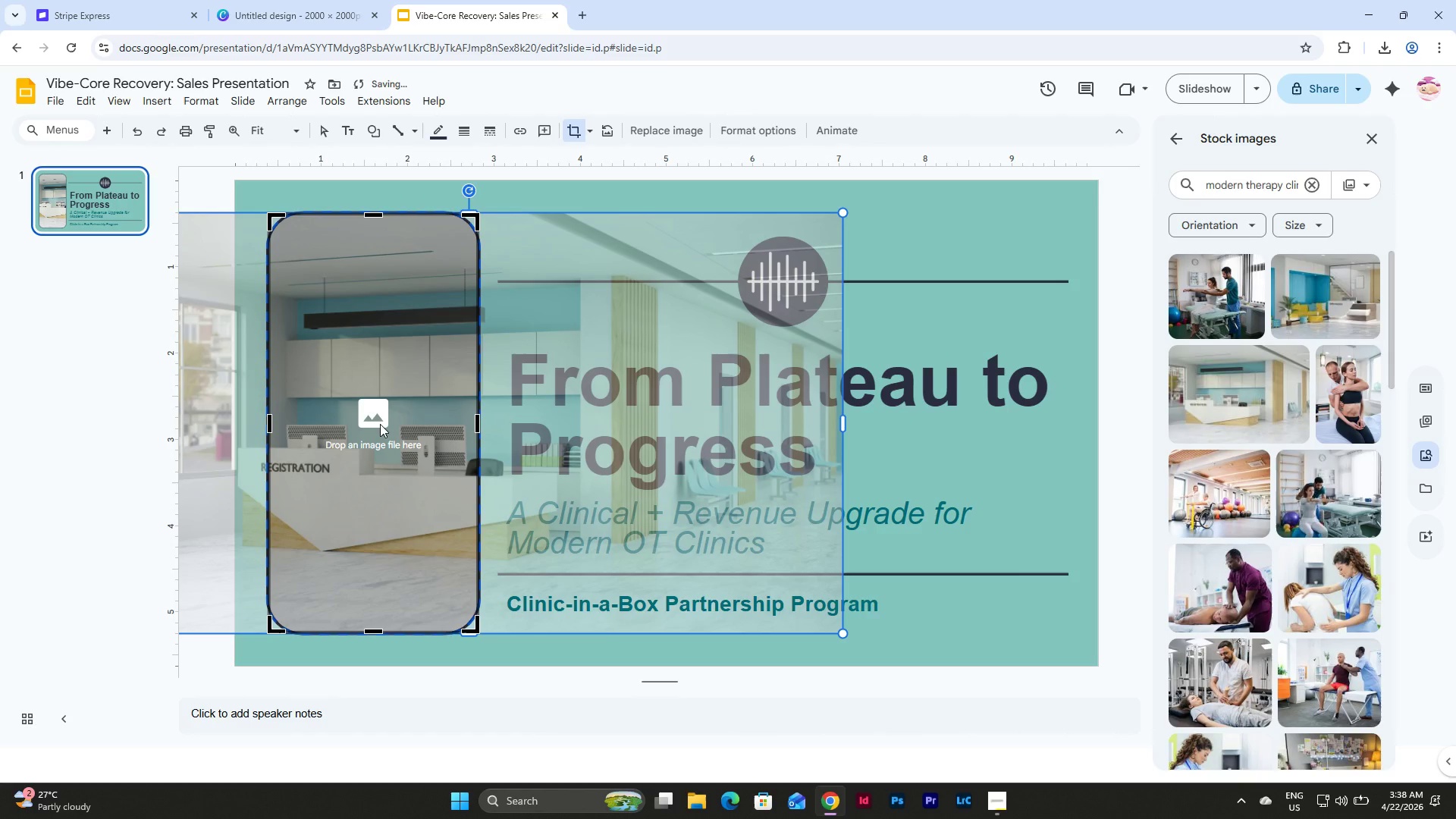 
left_click_drag(start_coordinate=[380, 424], to_coordinate=[394, 424])
 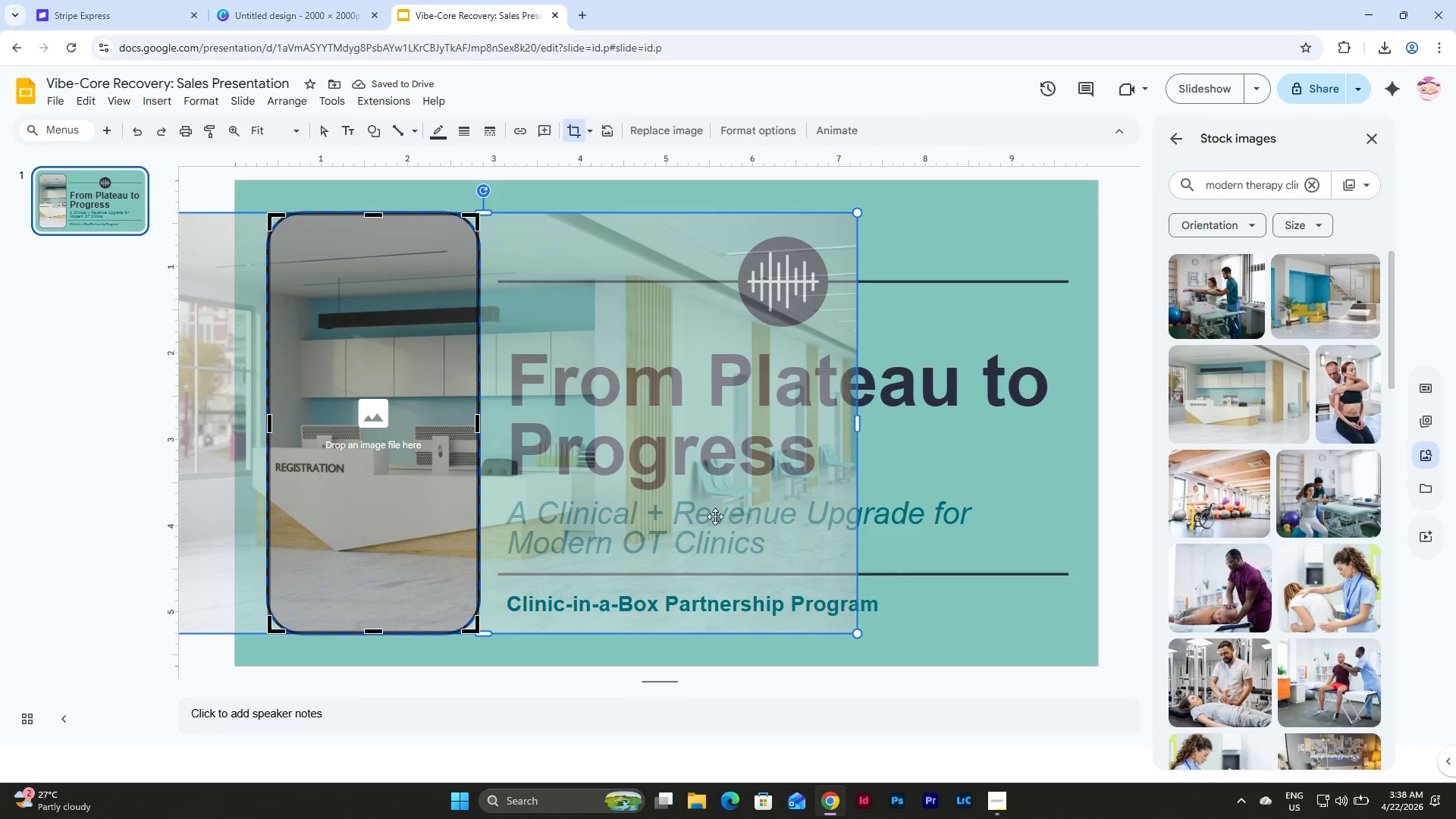 
double_click([956, 610])
 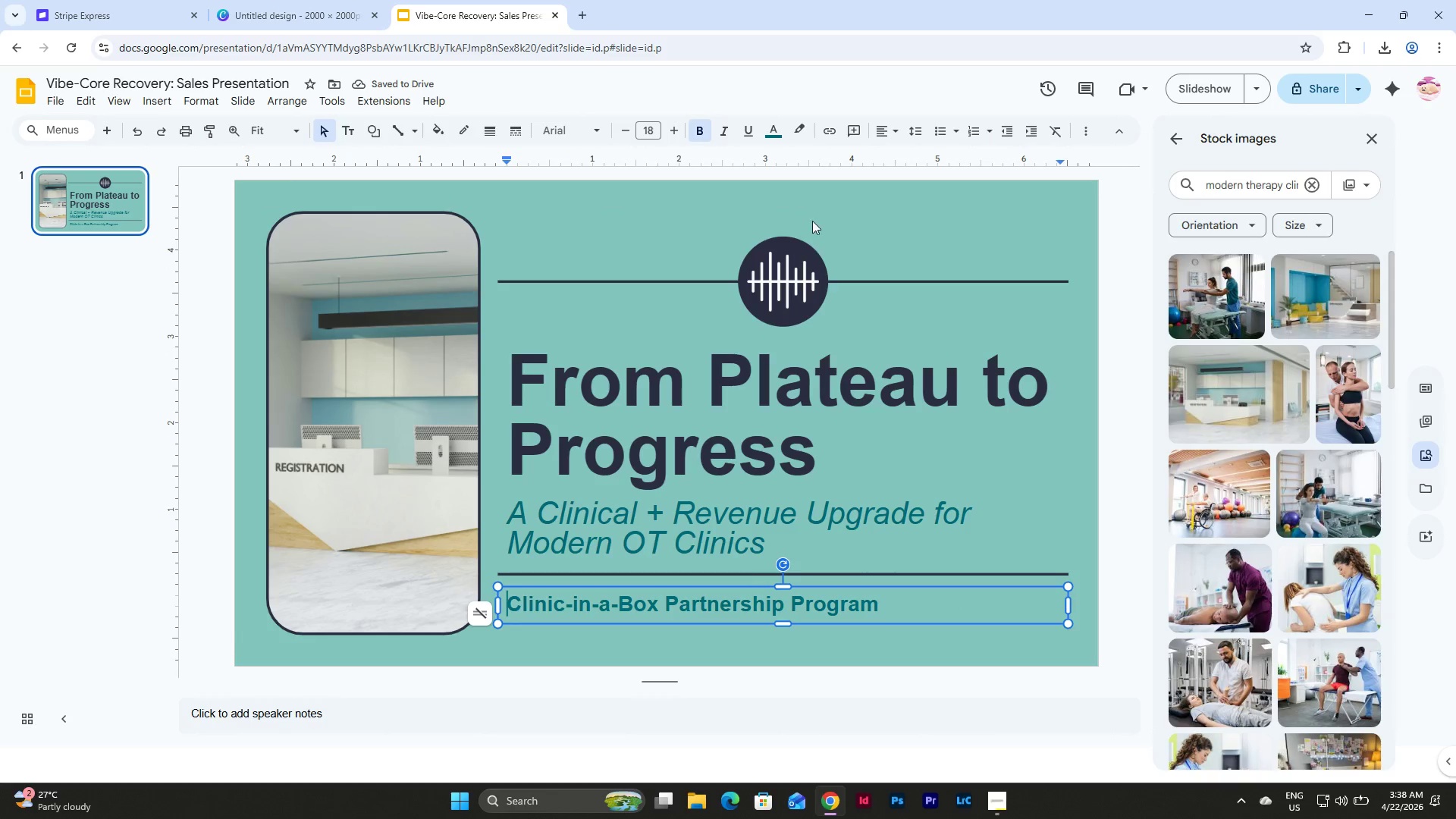 
left_click([810, 215])
 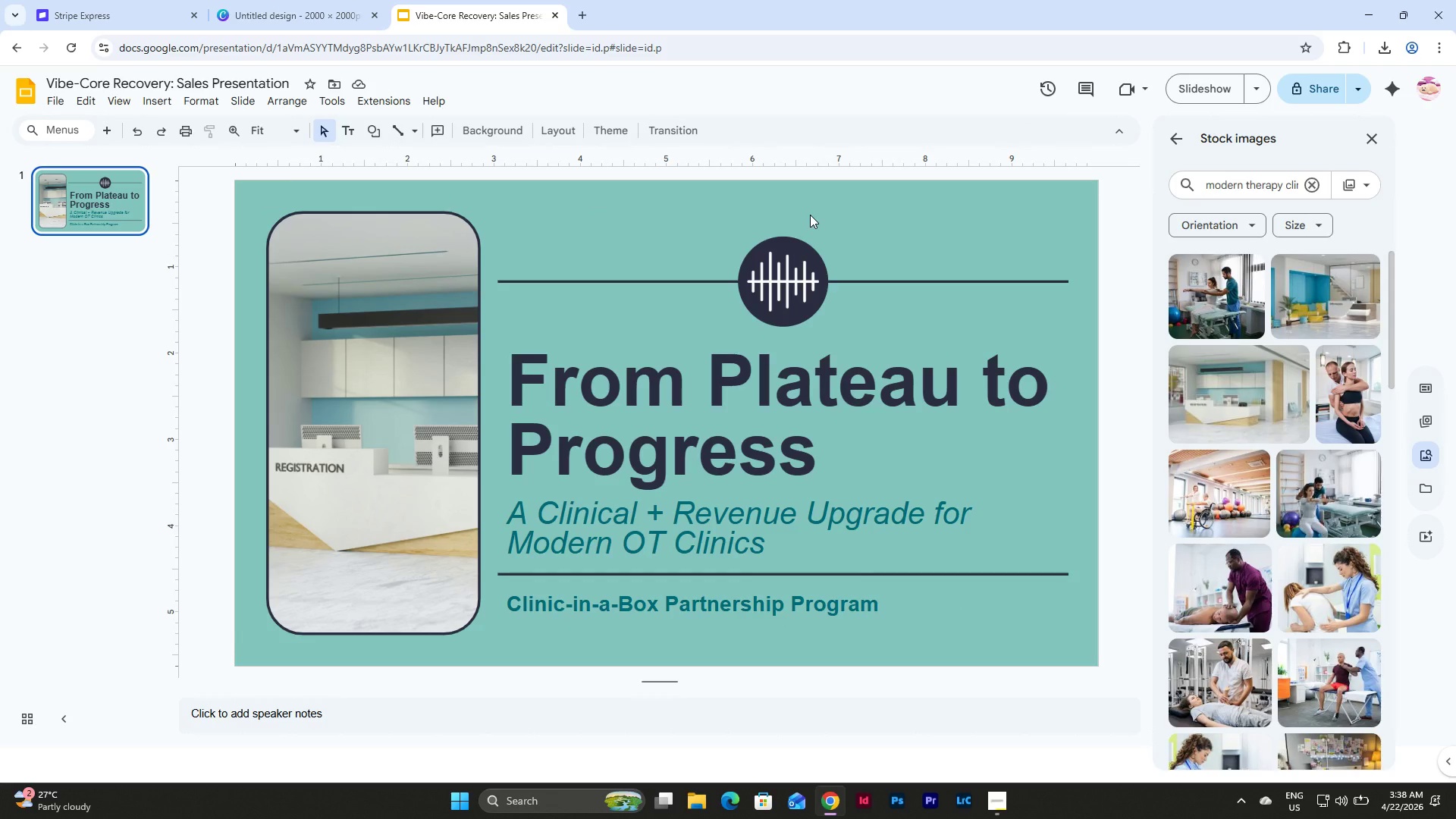 
wait(7.84)
 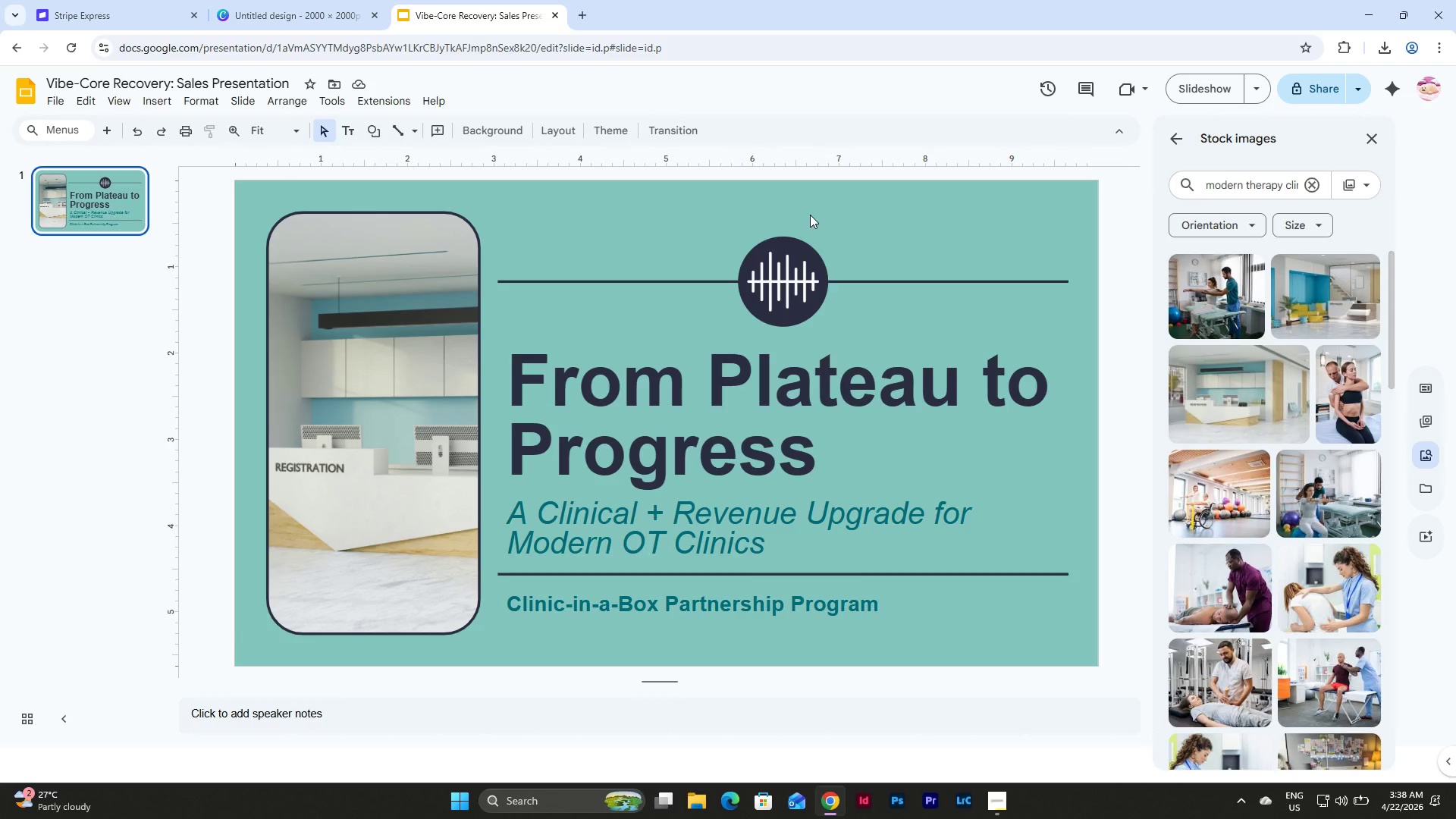 
double_click([391, 469])
 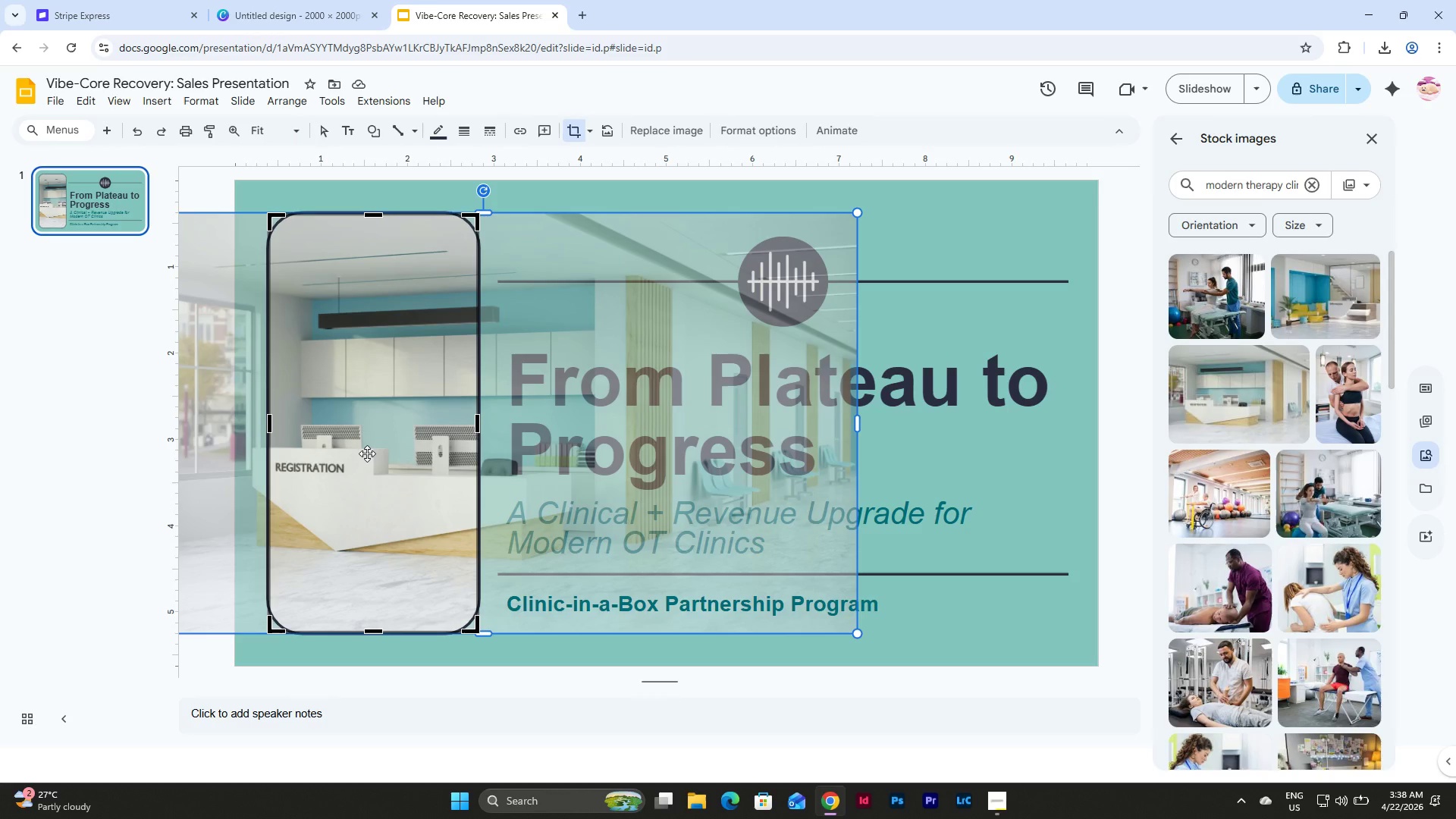 
left_click_drag(start_coordinate=[367, 453], to_coordinate=[403, 454])
 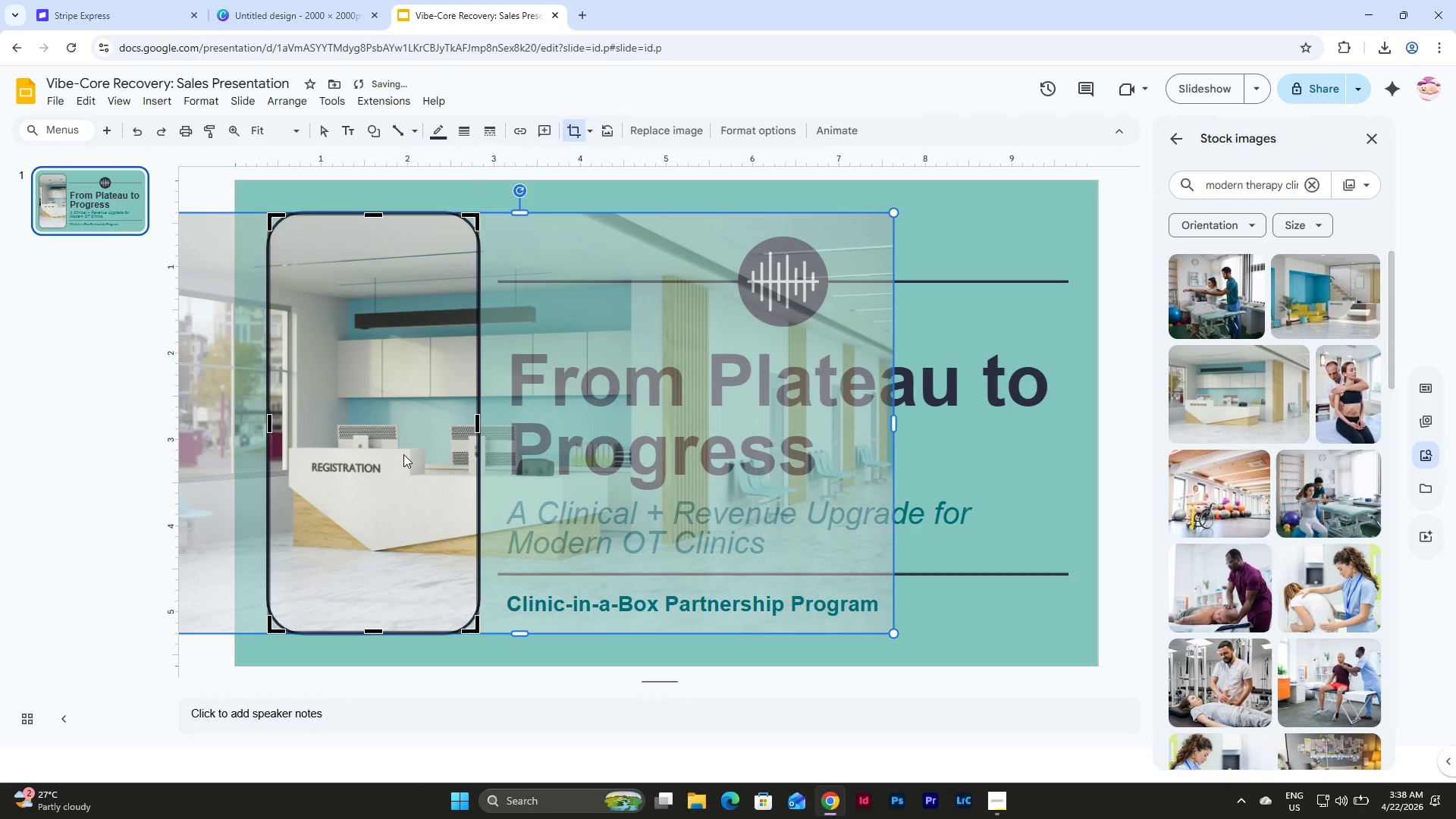 
double_click([403, 454])
 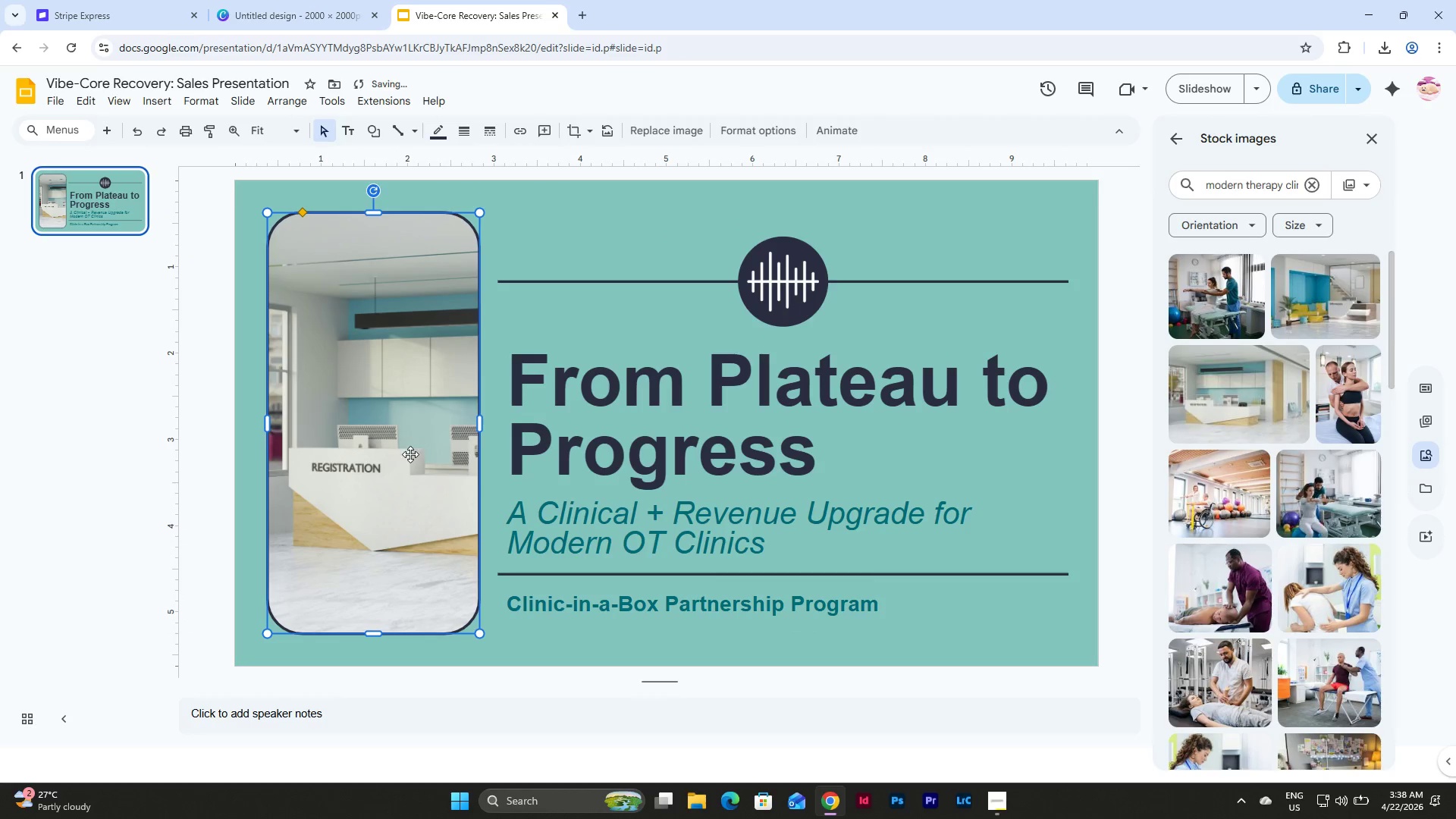 
left_click_drag(start_coordinate=[411, 454], to_coordinate=[402, 451])
 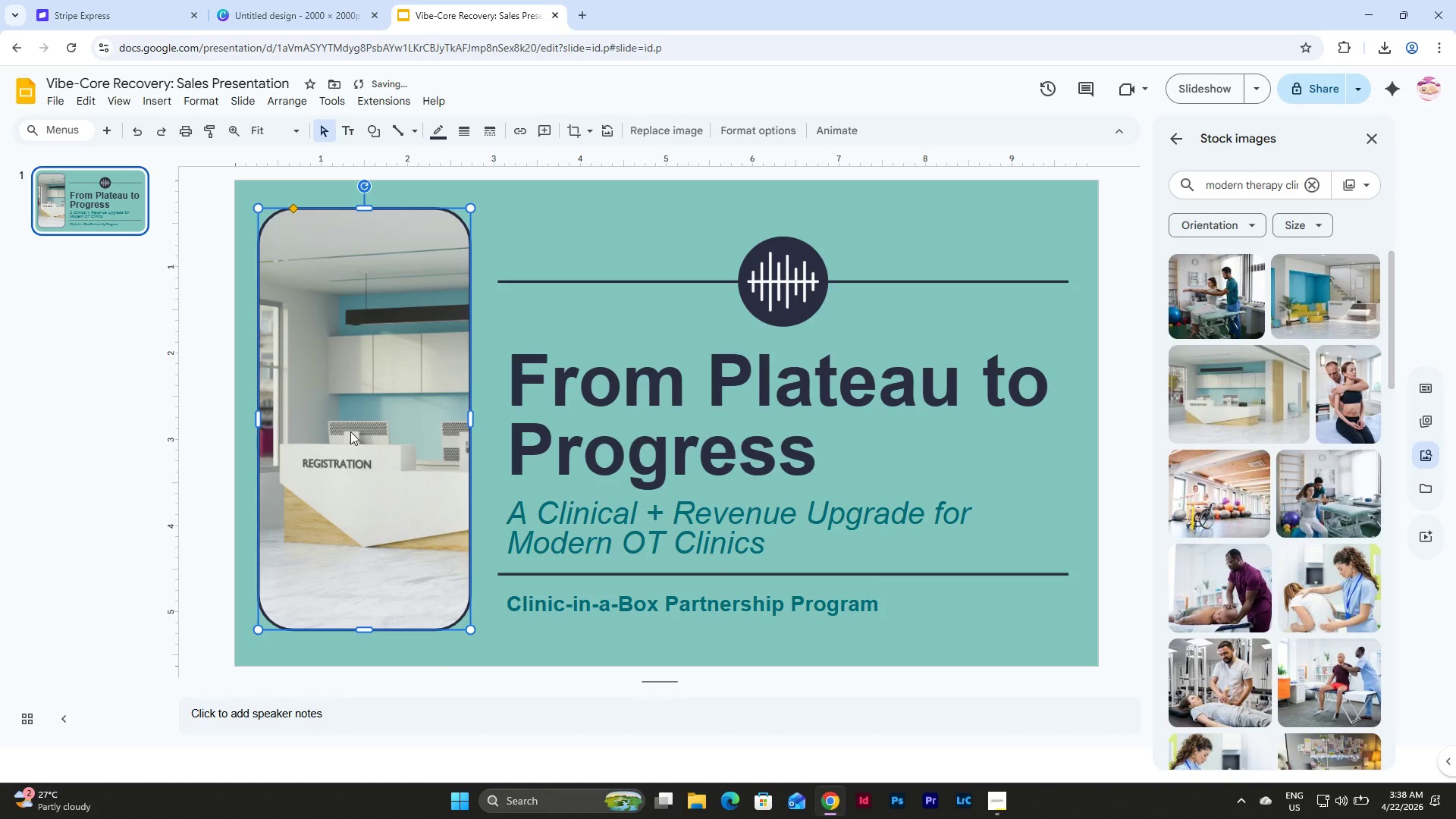 
key(Control+Z)
 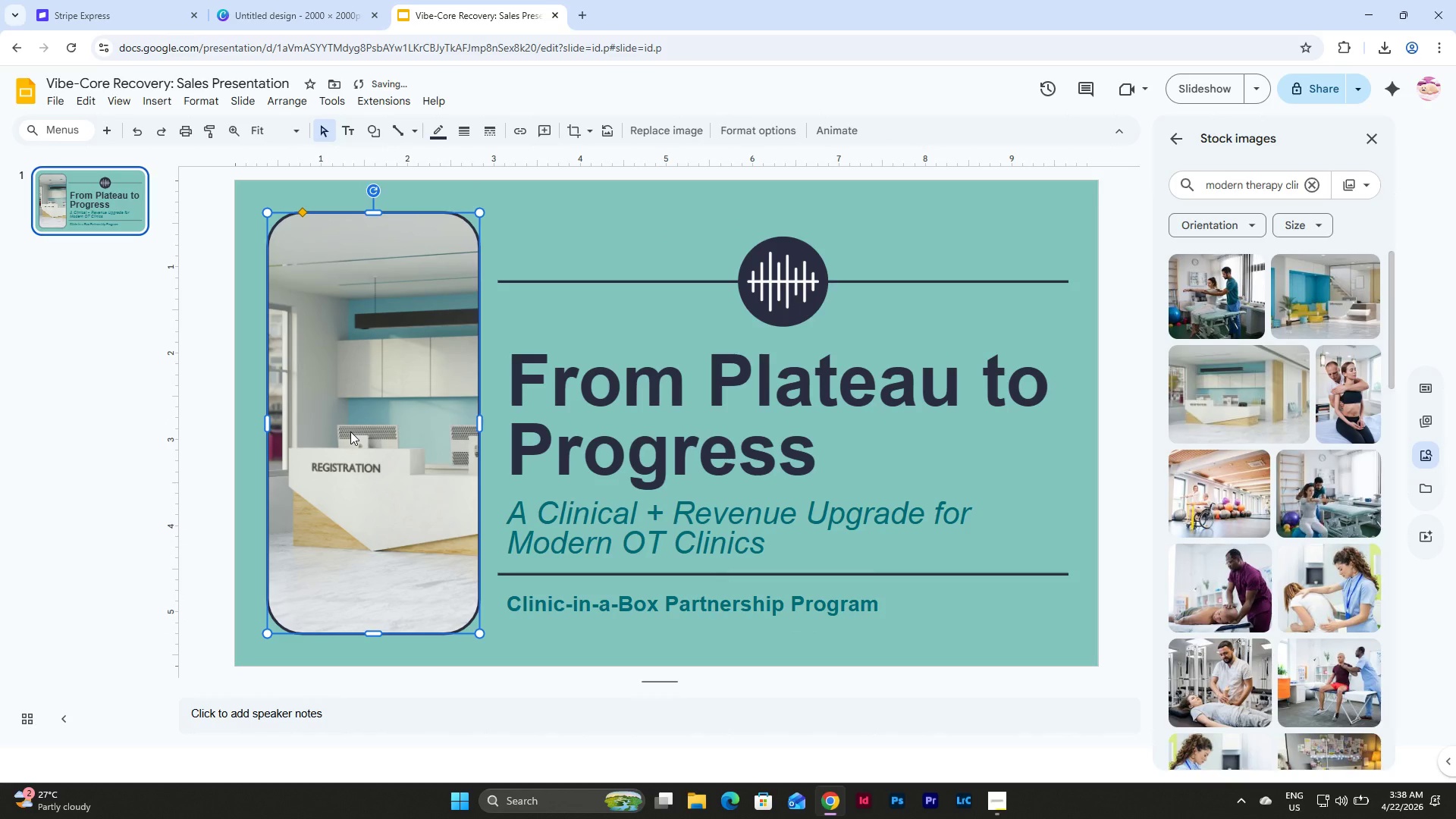 
double_click([350, 431])
 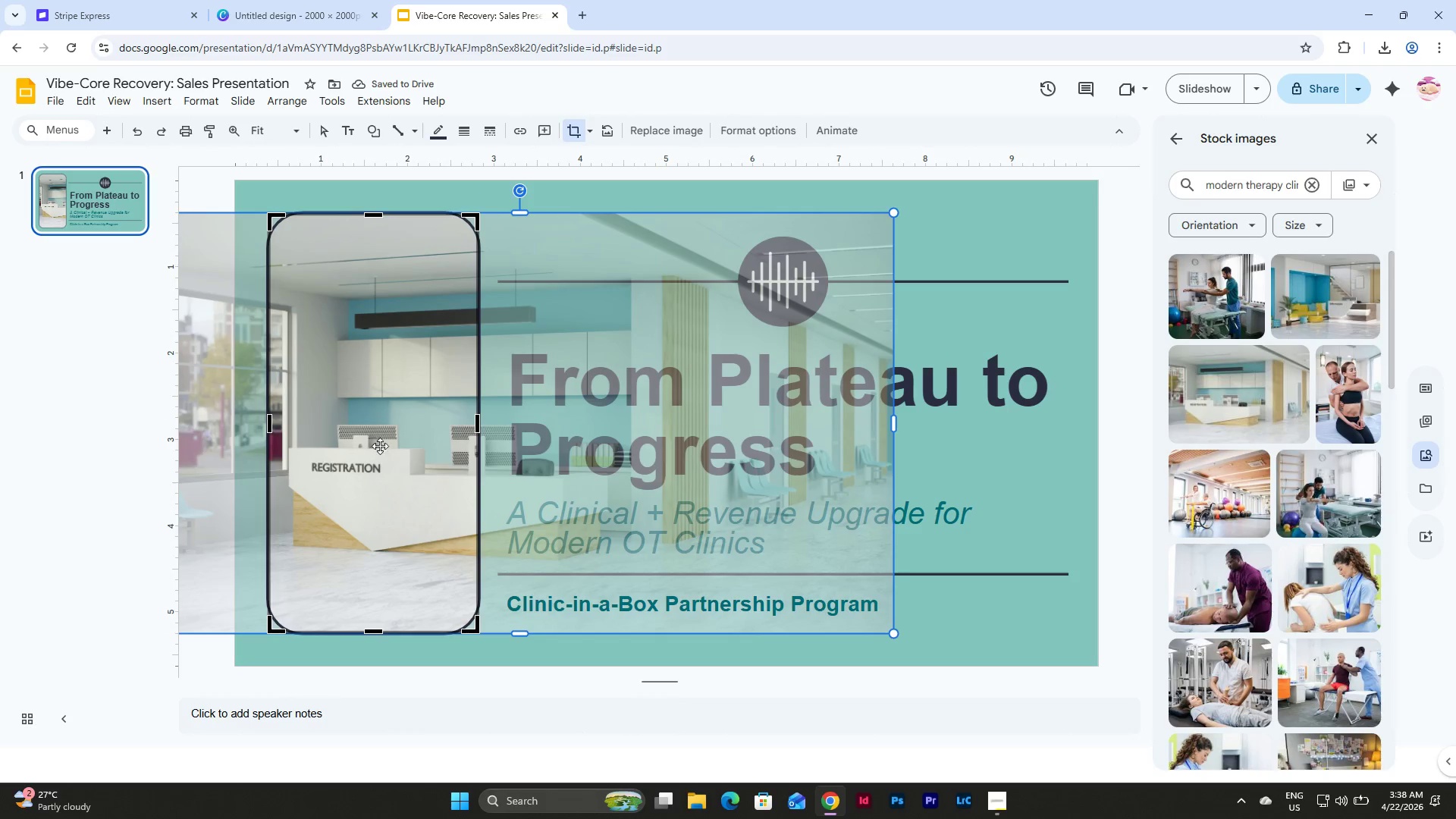 
left_click_drag(start_coordinate=[396, 450], to_coordinate=[371, 447])
 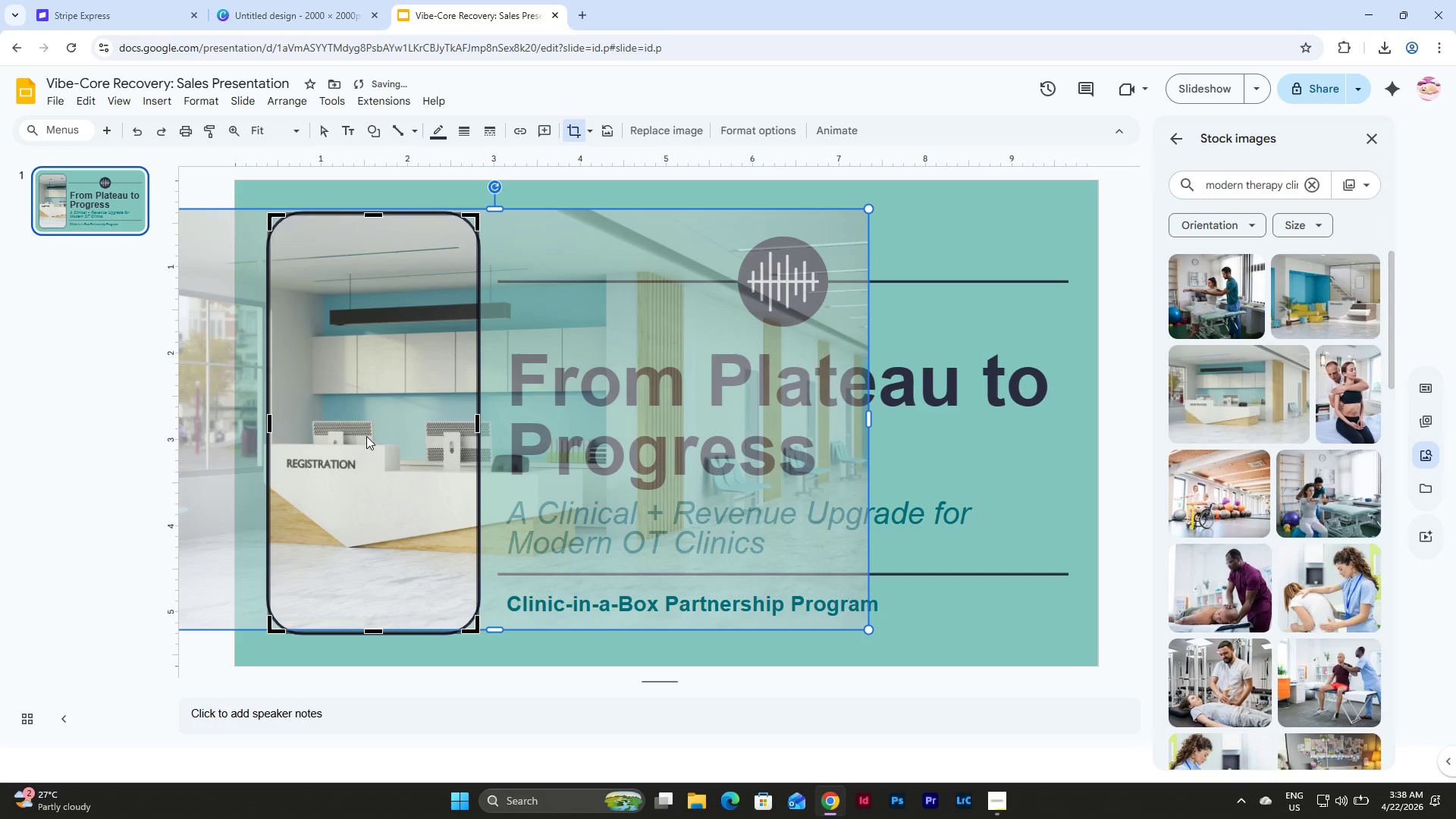 
double_click([366, 436])
 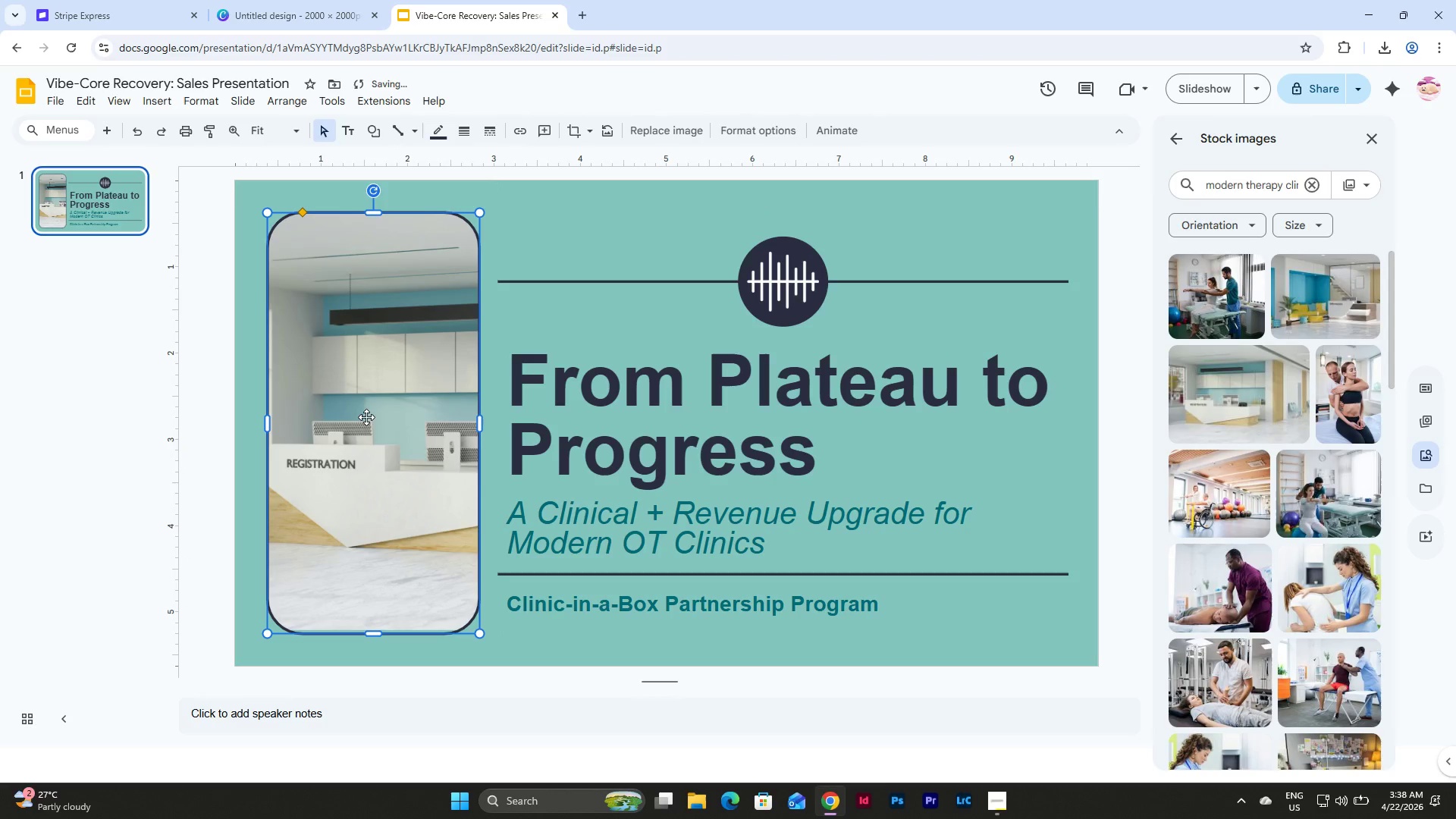 
double_click([366, 417])
 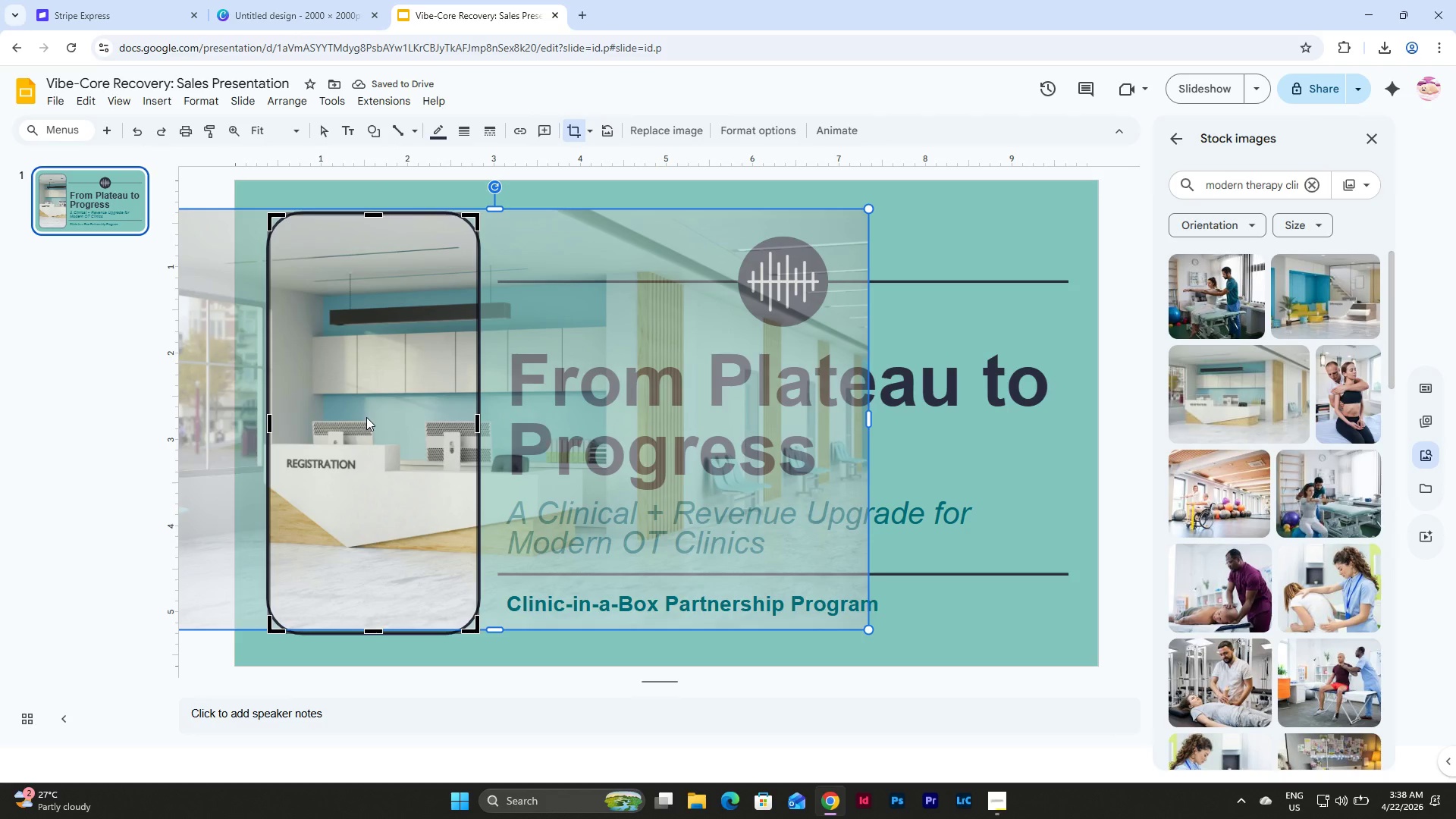 
left_click_drag(start_coordinate=[366, 417], to_coordinate=[366, 421])
 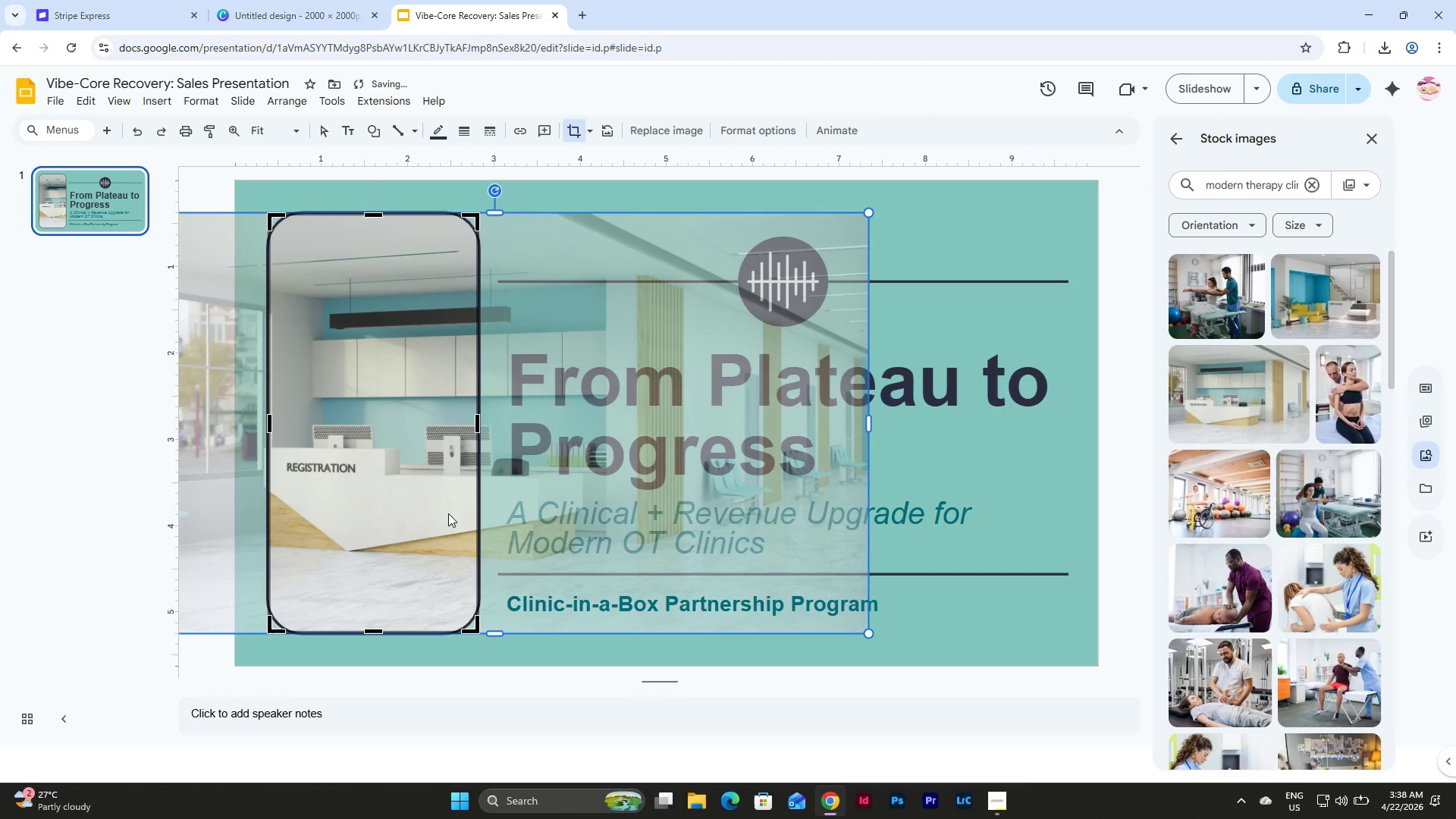 
left_click([593, 675])
 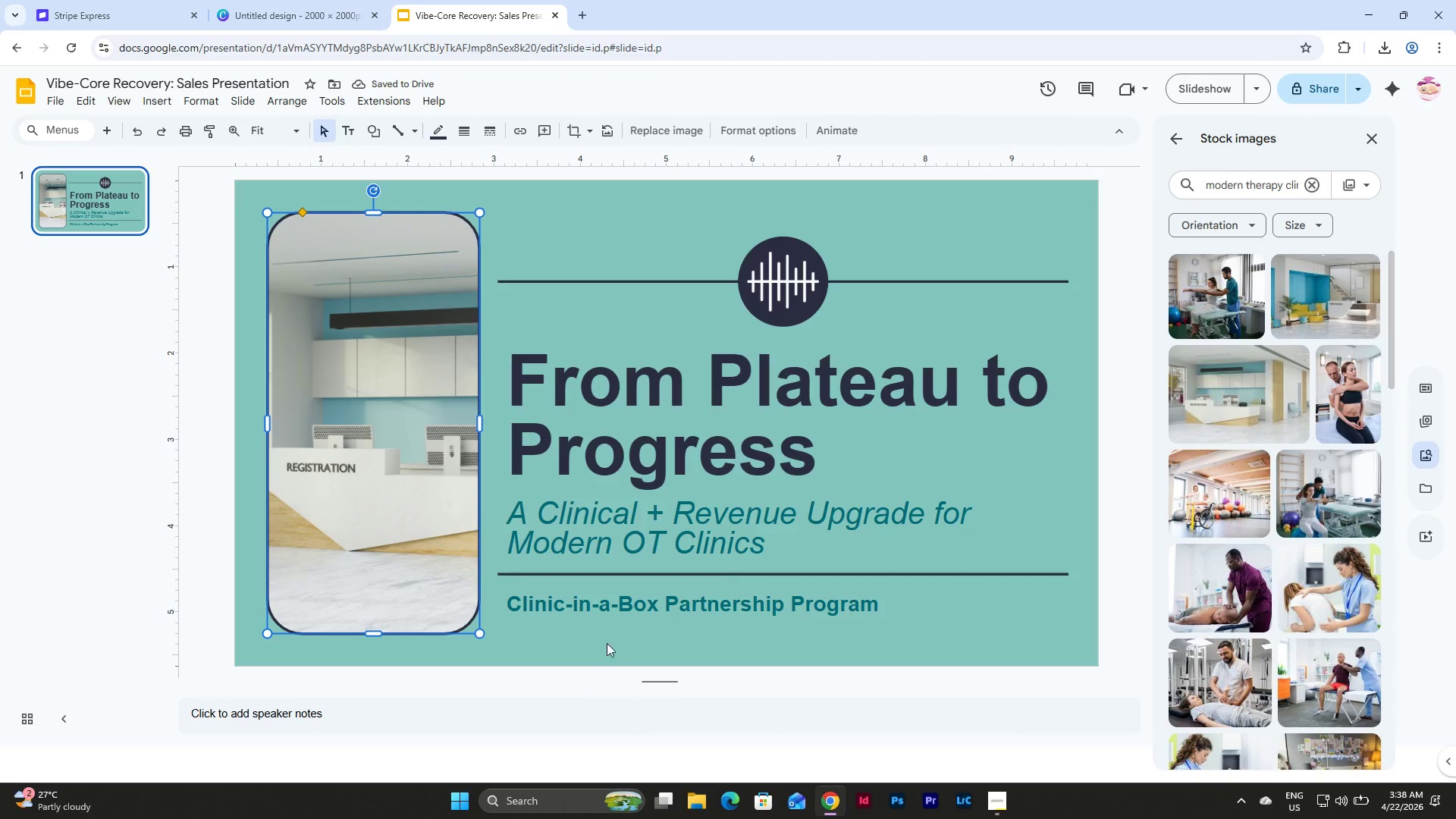 
left_click([607, 643])
 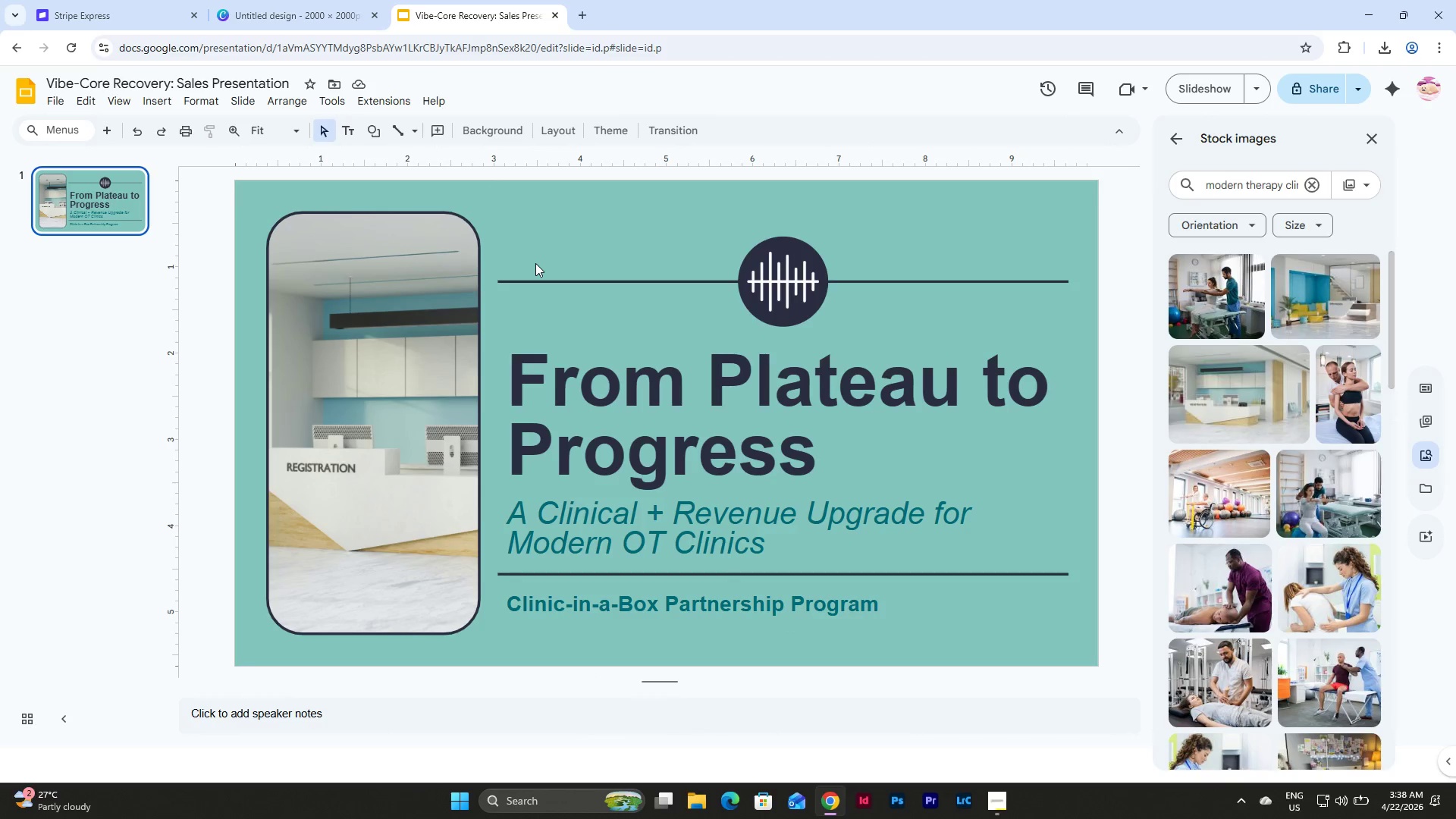 
left_click([133, 219])
 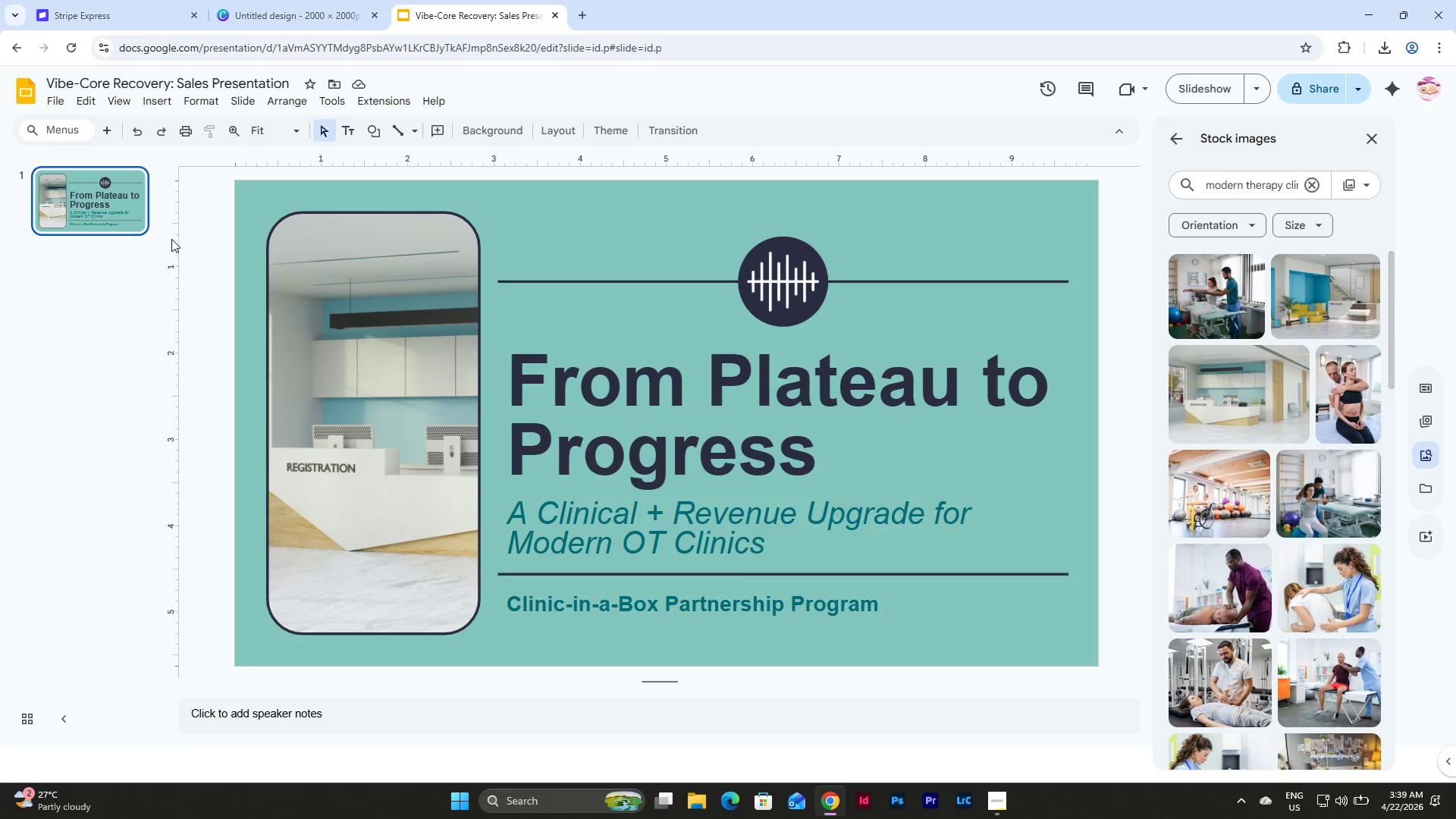 
wait(28.38)
 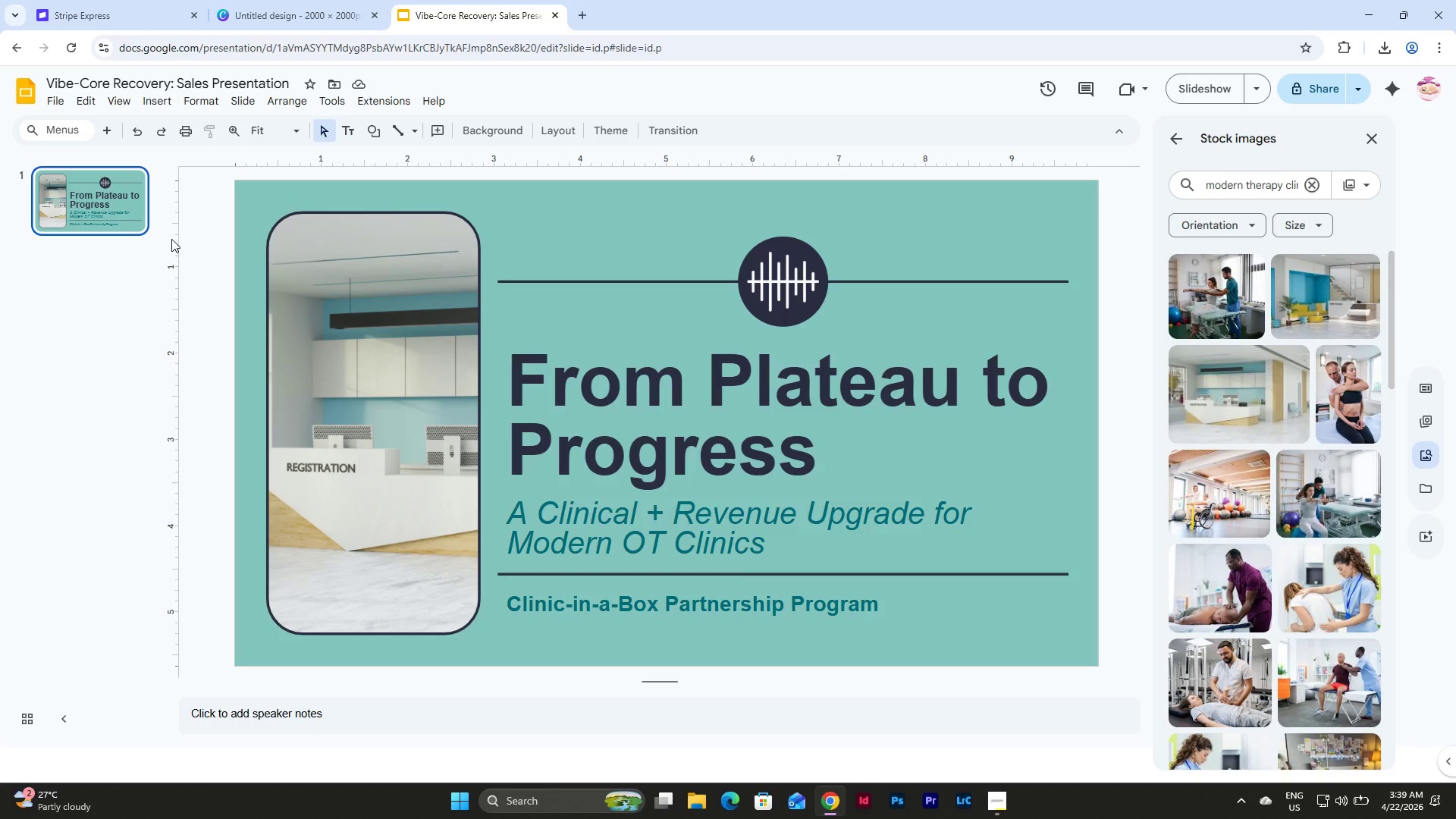 
left_click([235, 99])
 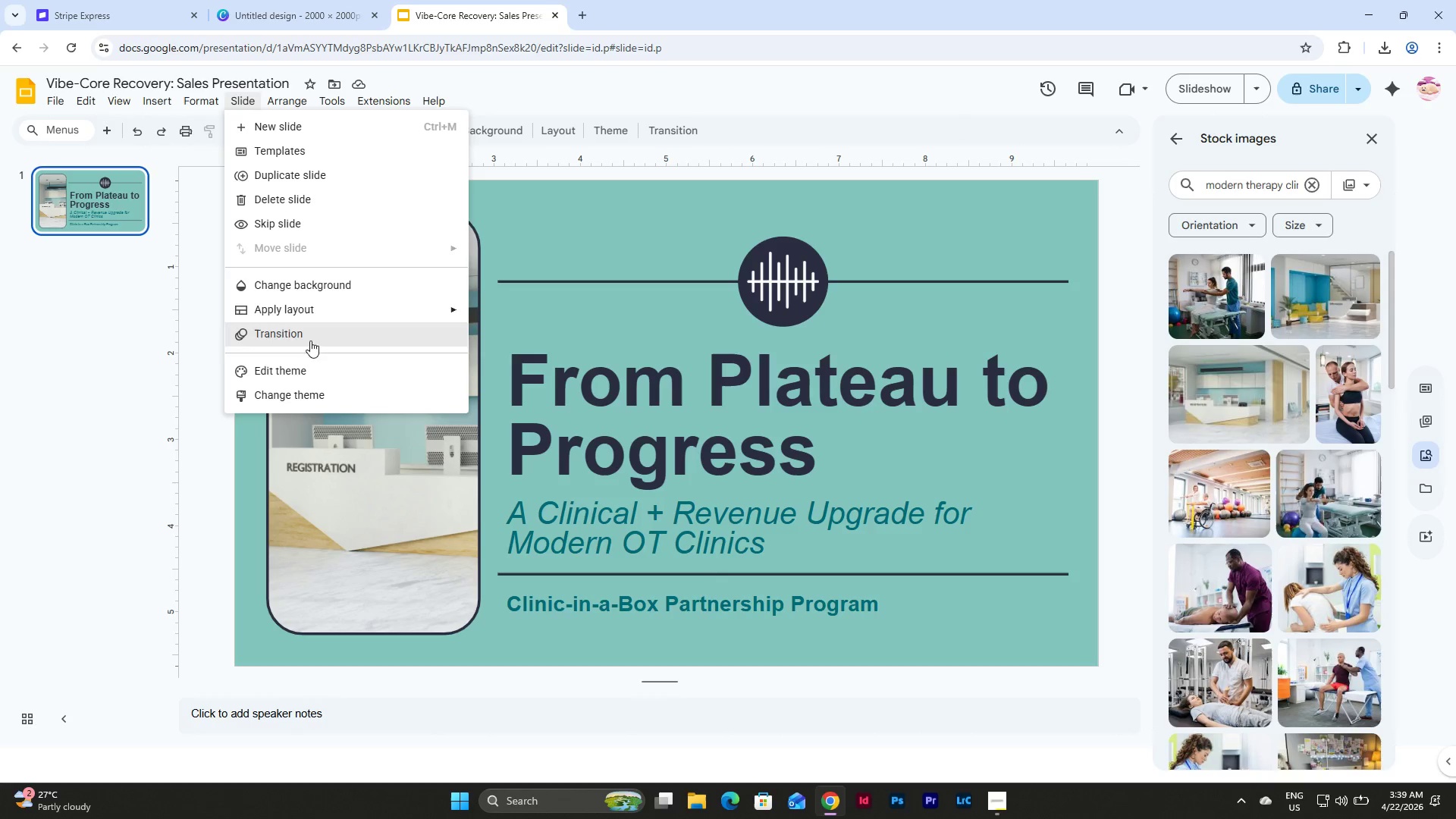 
left_click([309, 369])
 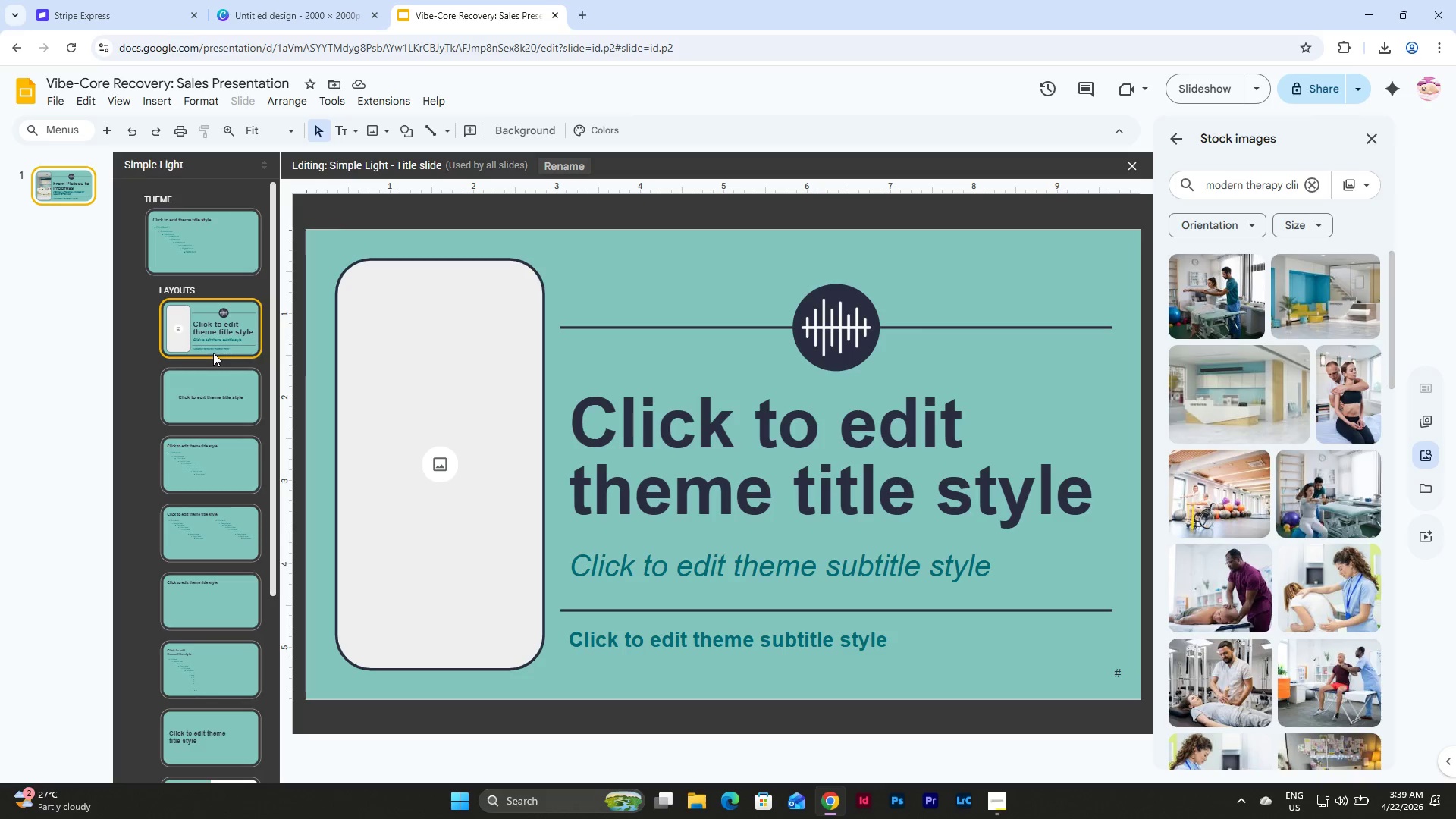 
left_click([232, 397])
 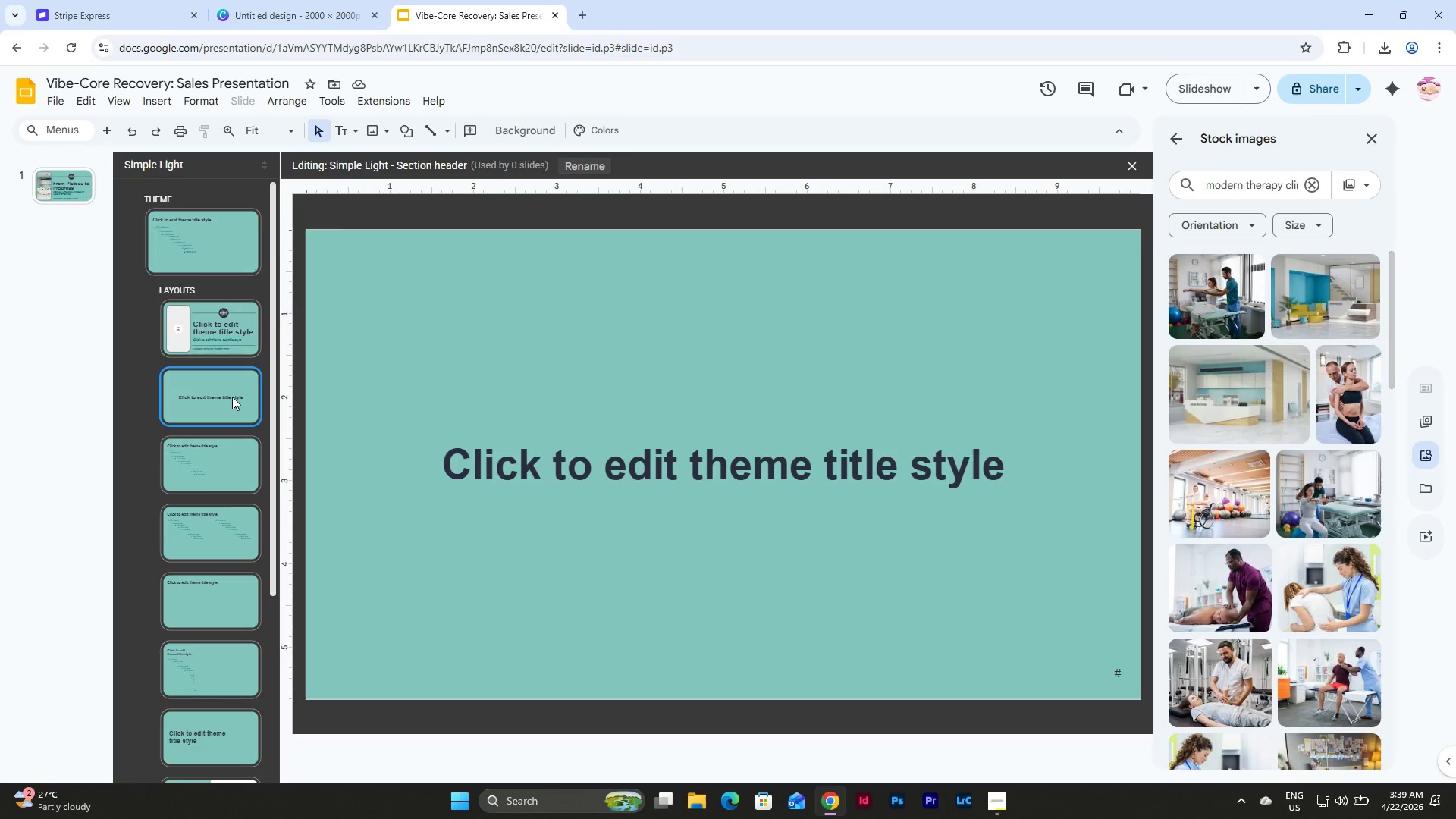 
key(Backspace)
 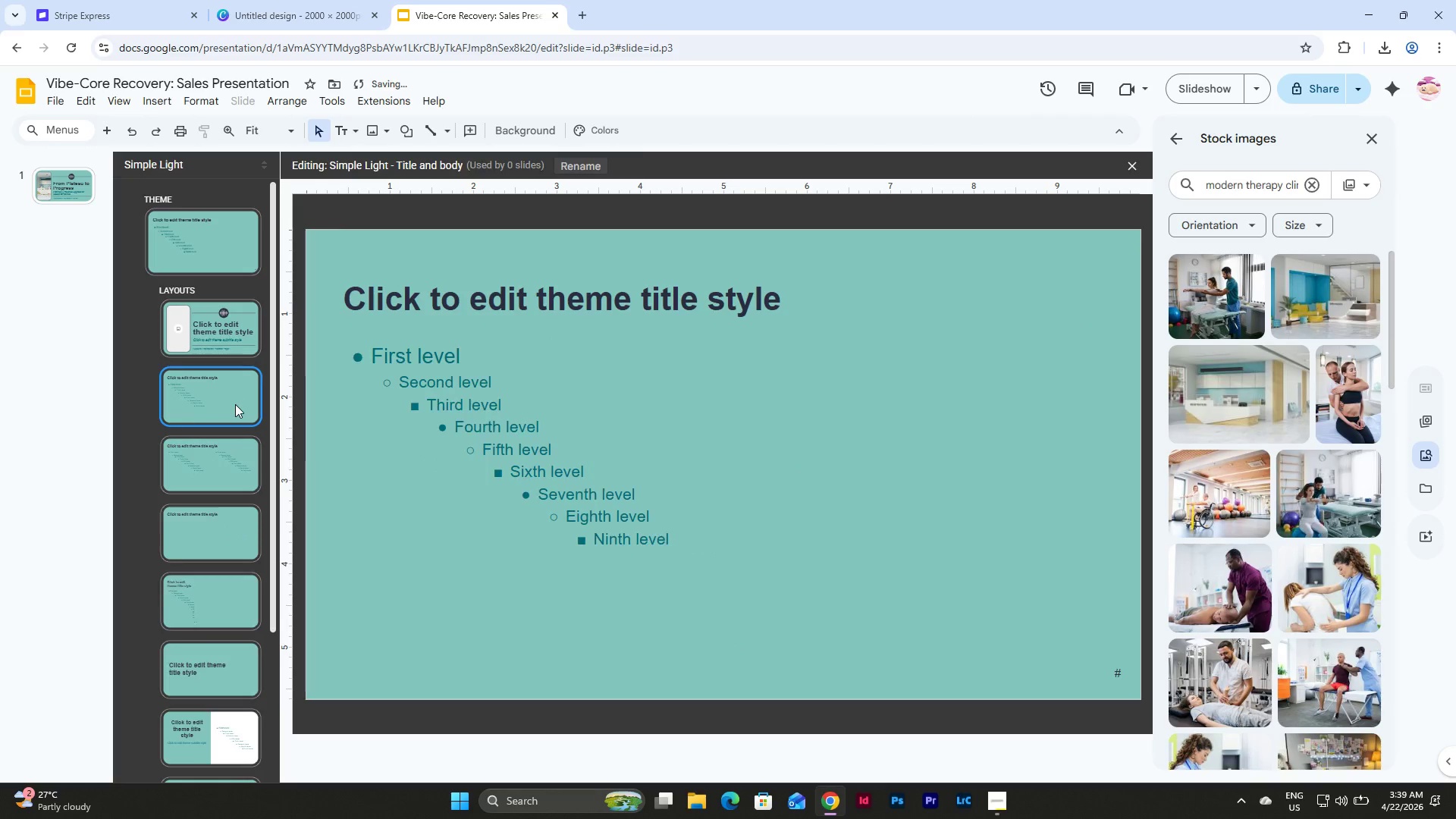 
key(Backspace)
 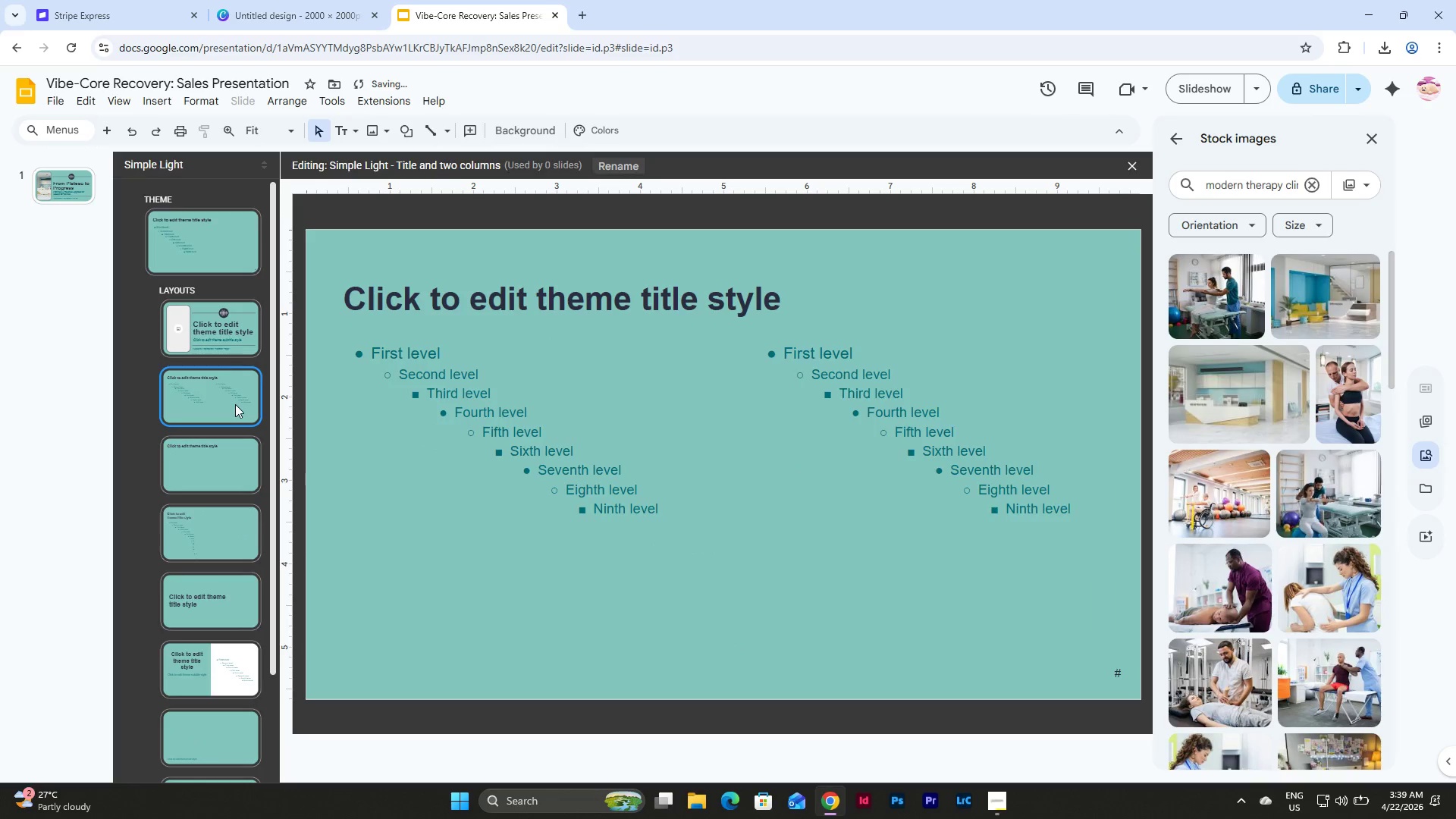 
key(Backspace)
 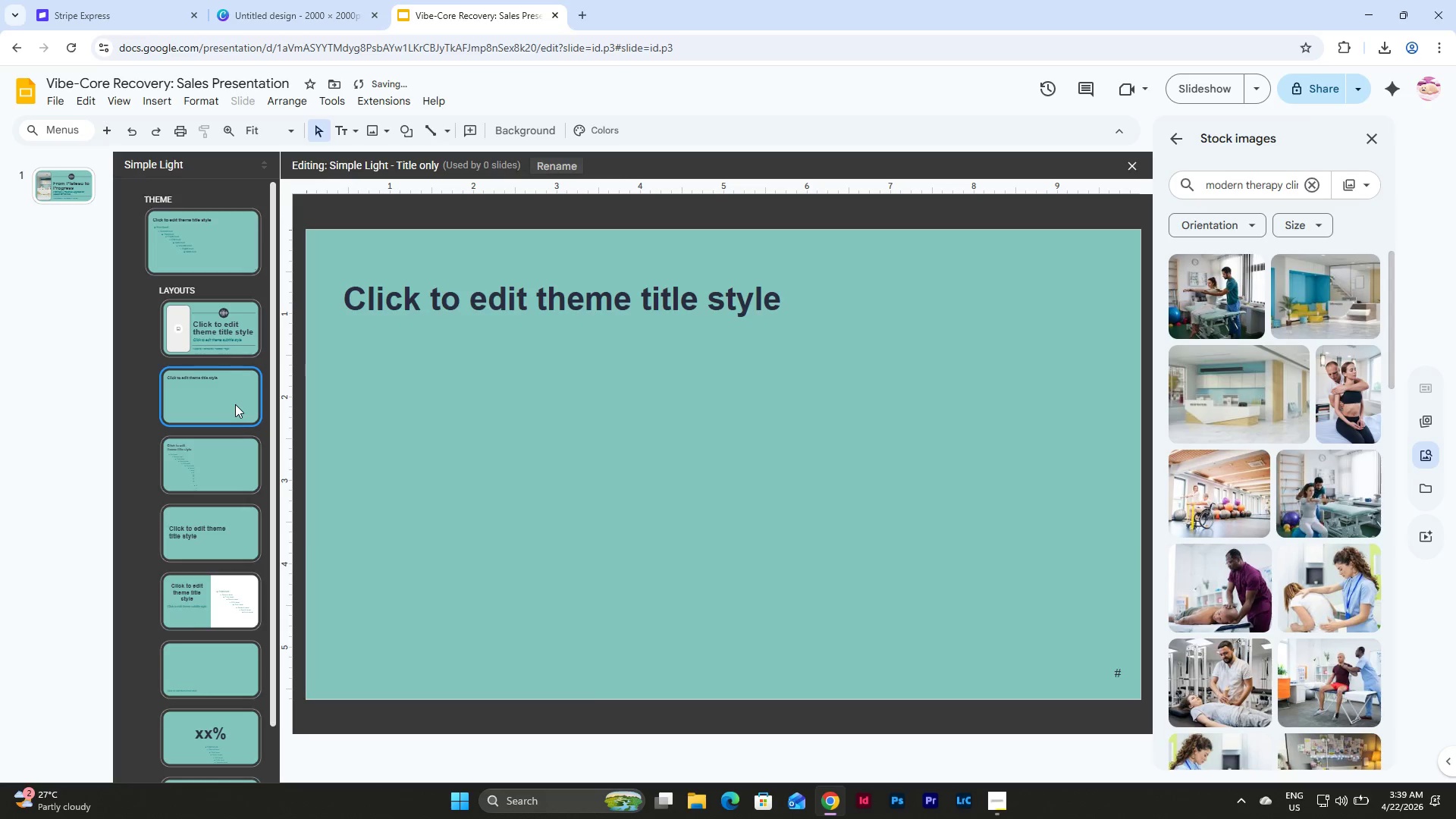 
key(Backspace)
 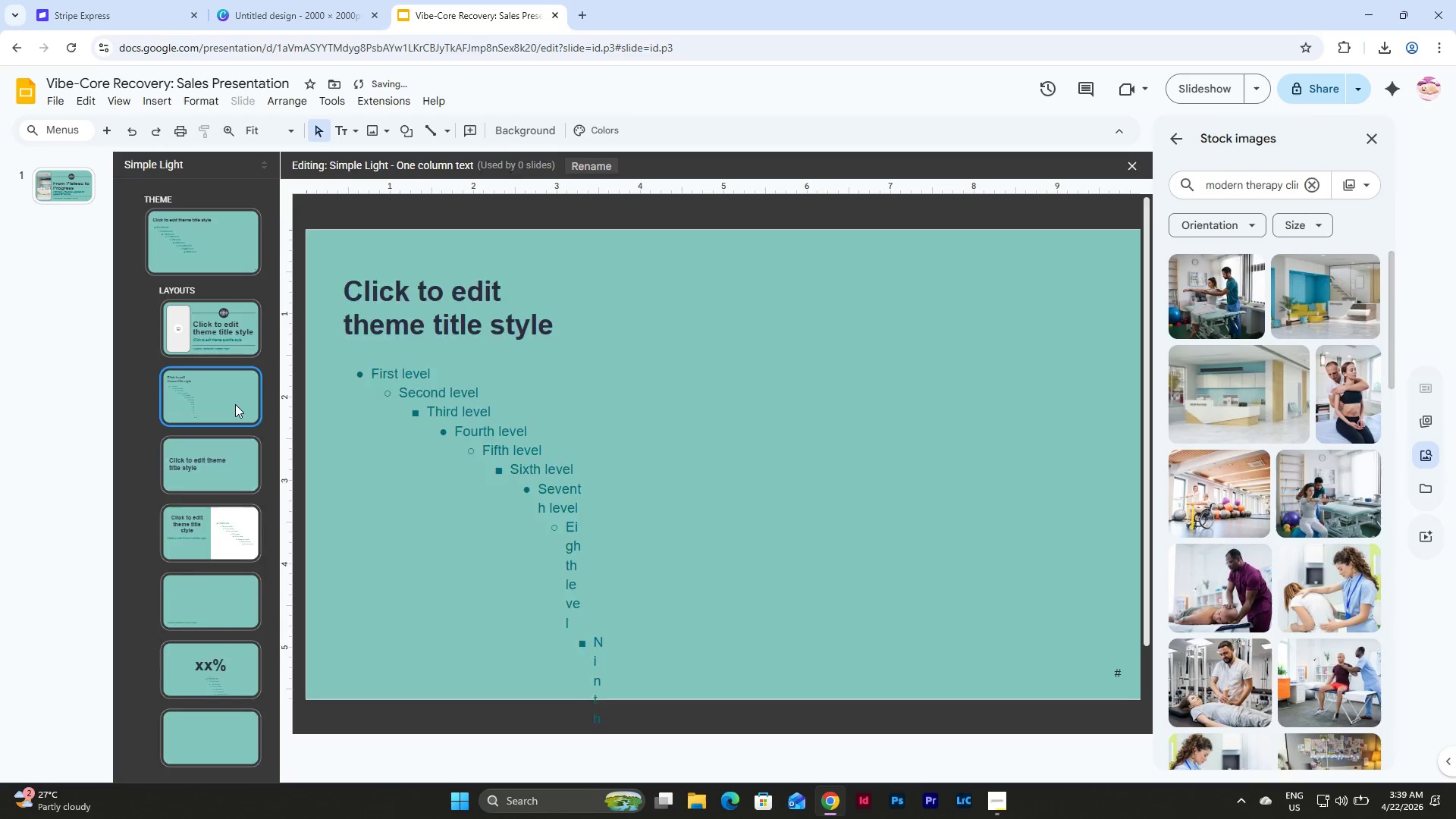 
key(Backspace)
 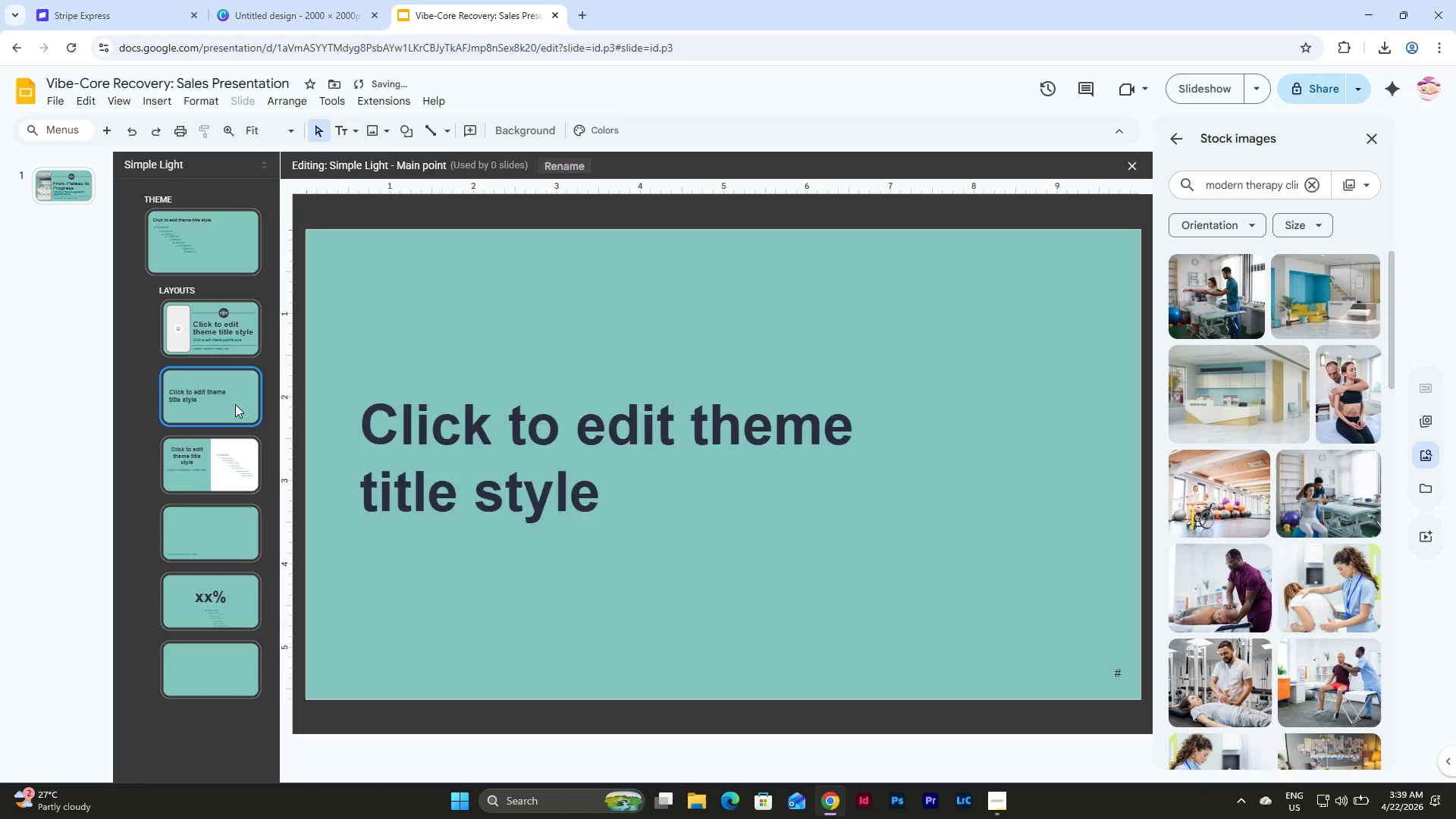 
key(Backspace)
 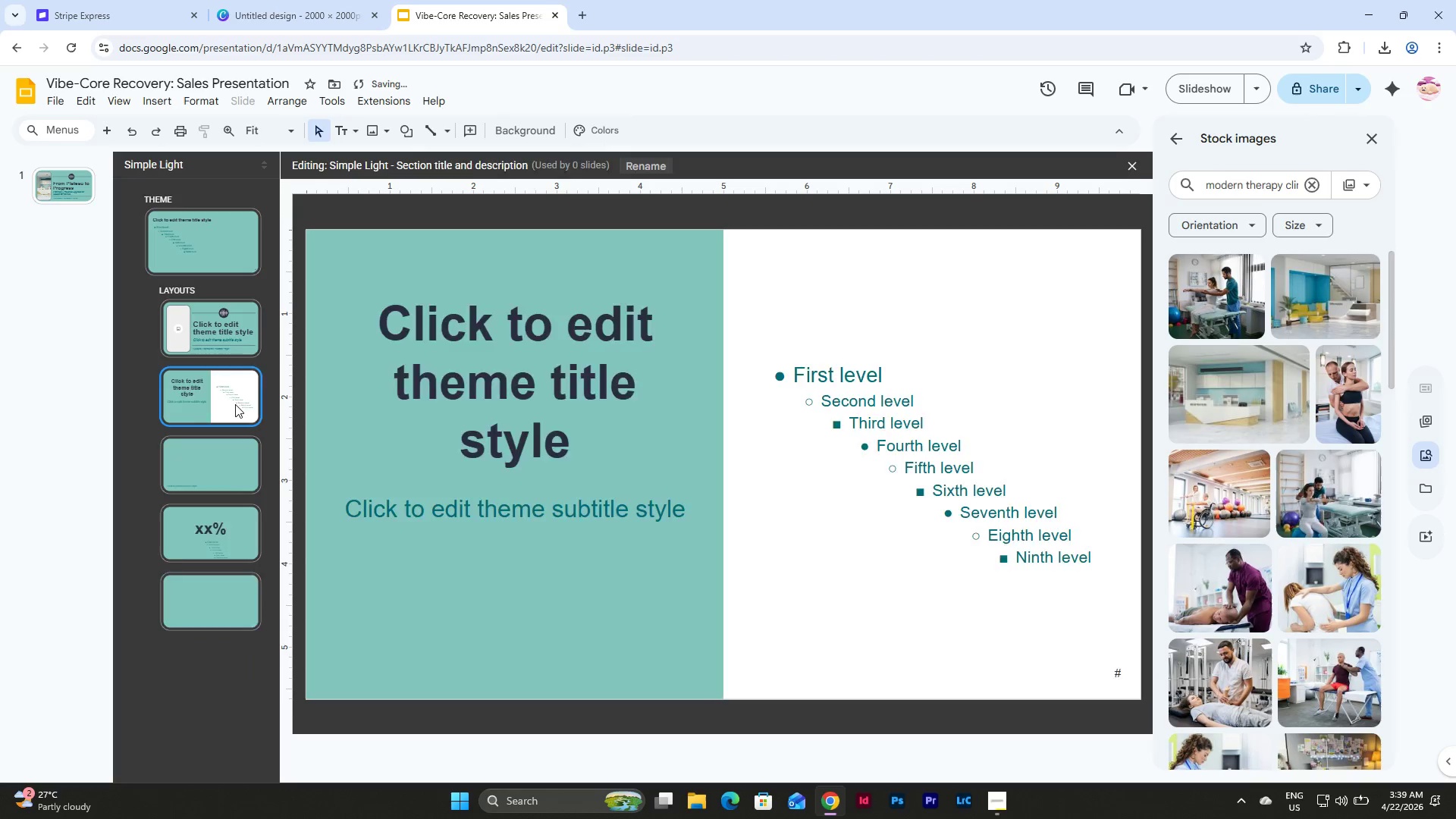 
key(Backspace)
 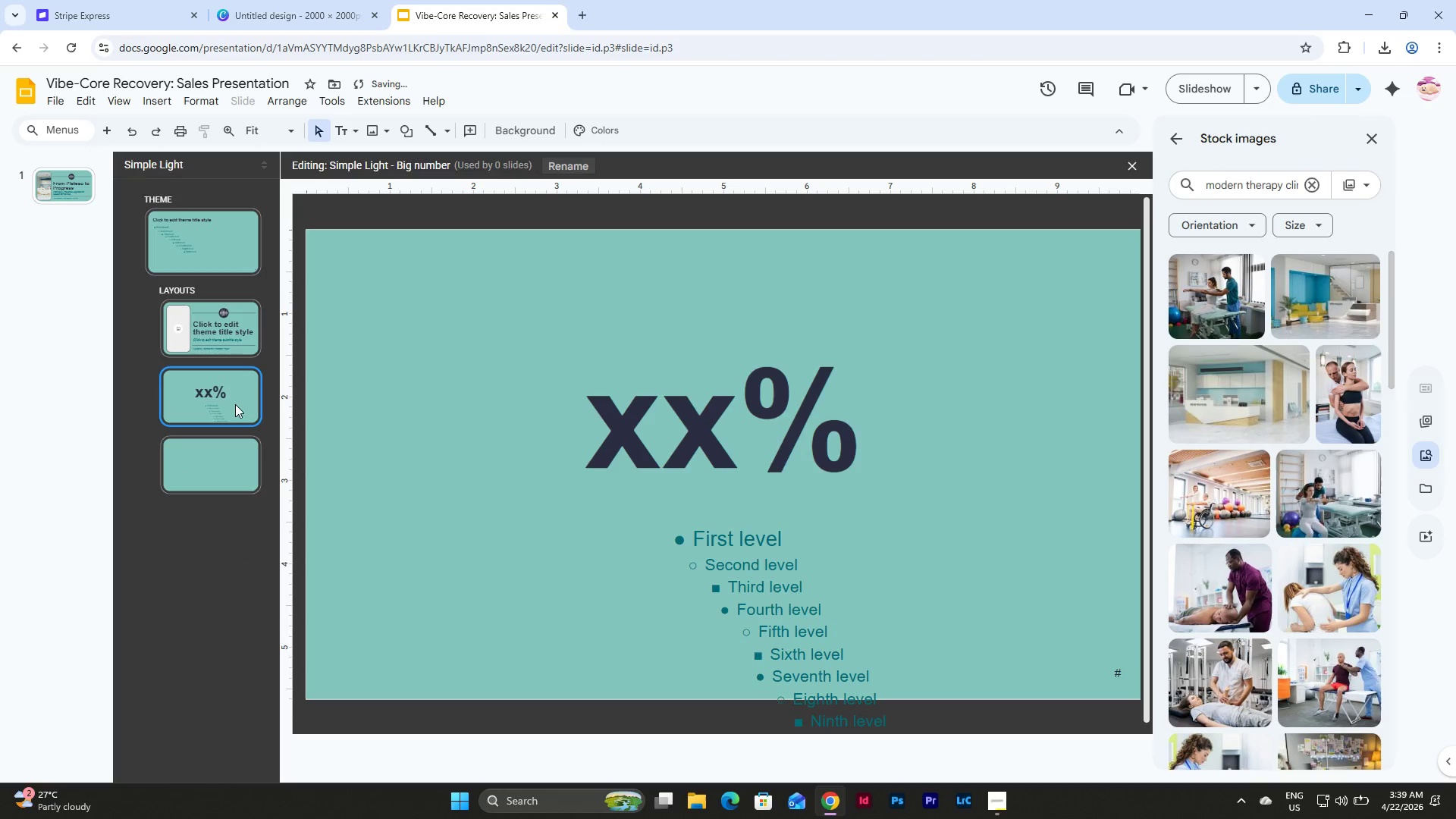 
key(Backspace)
 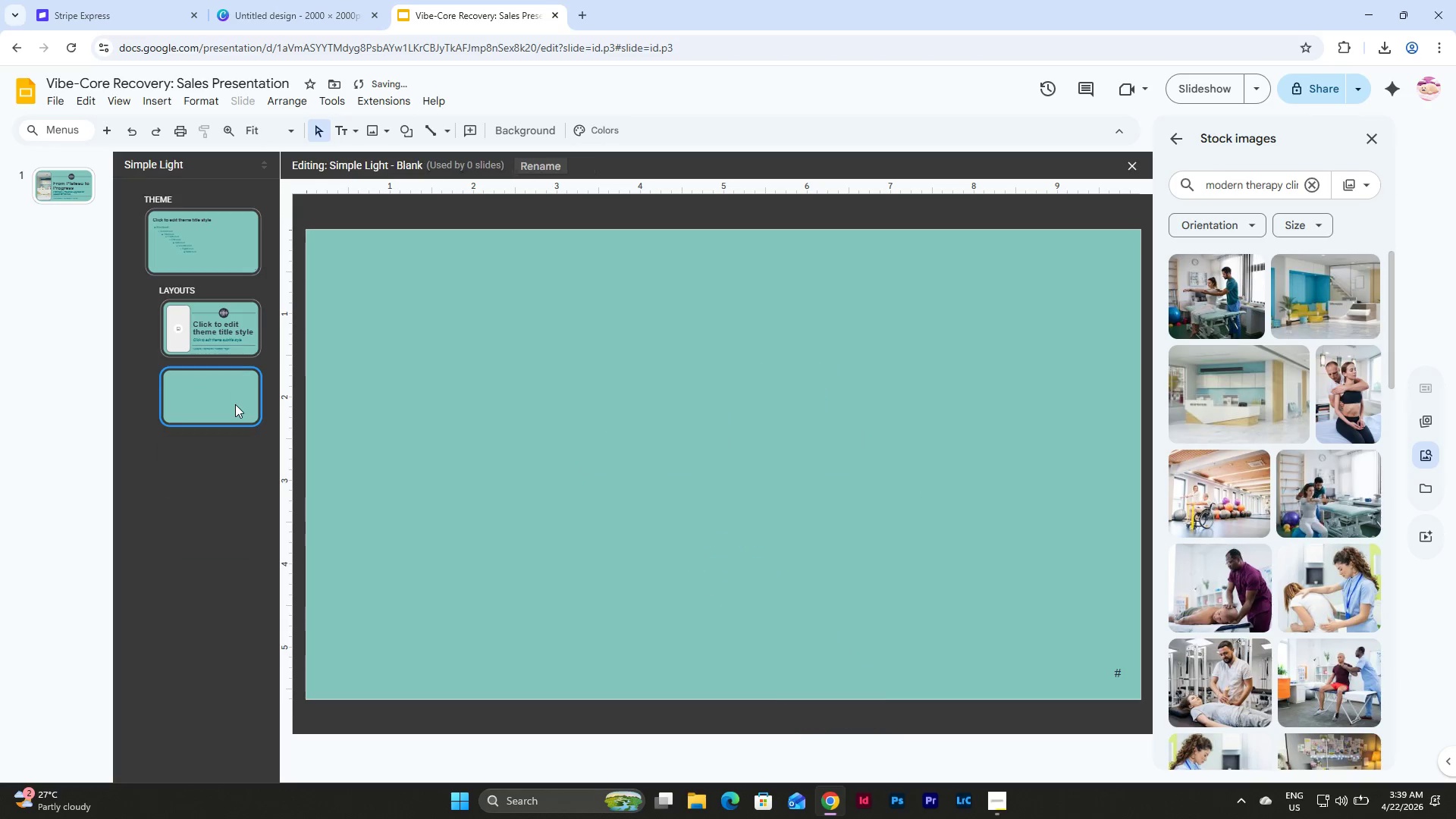 
key(Backspace)
 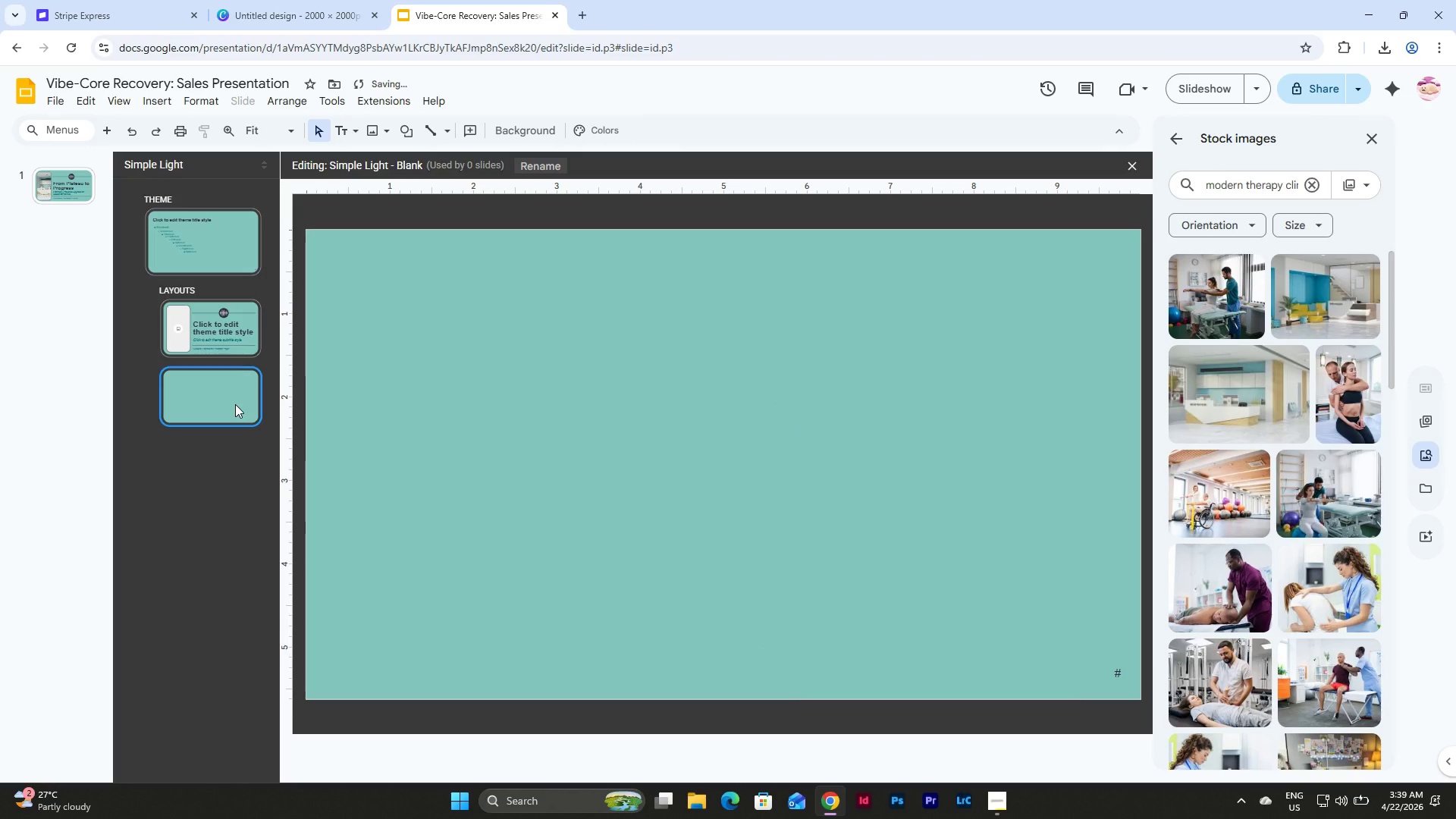 
key(Backspace)
 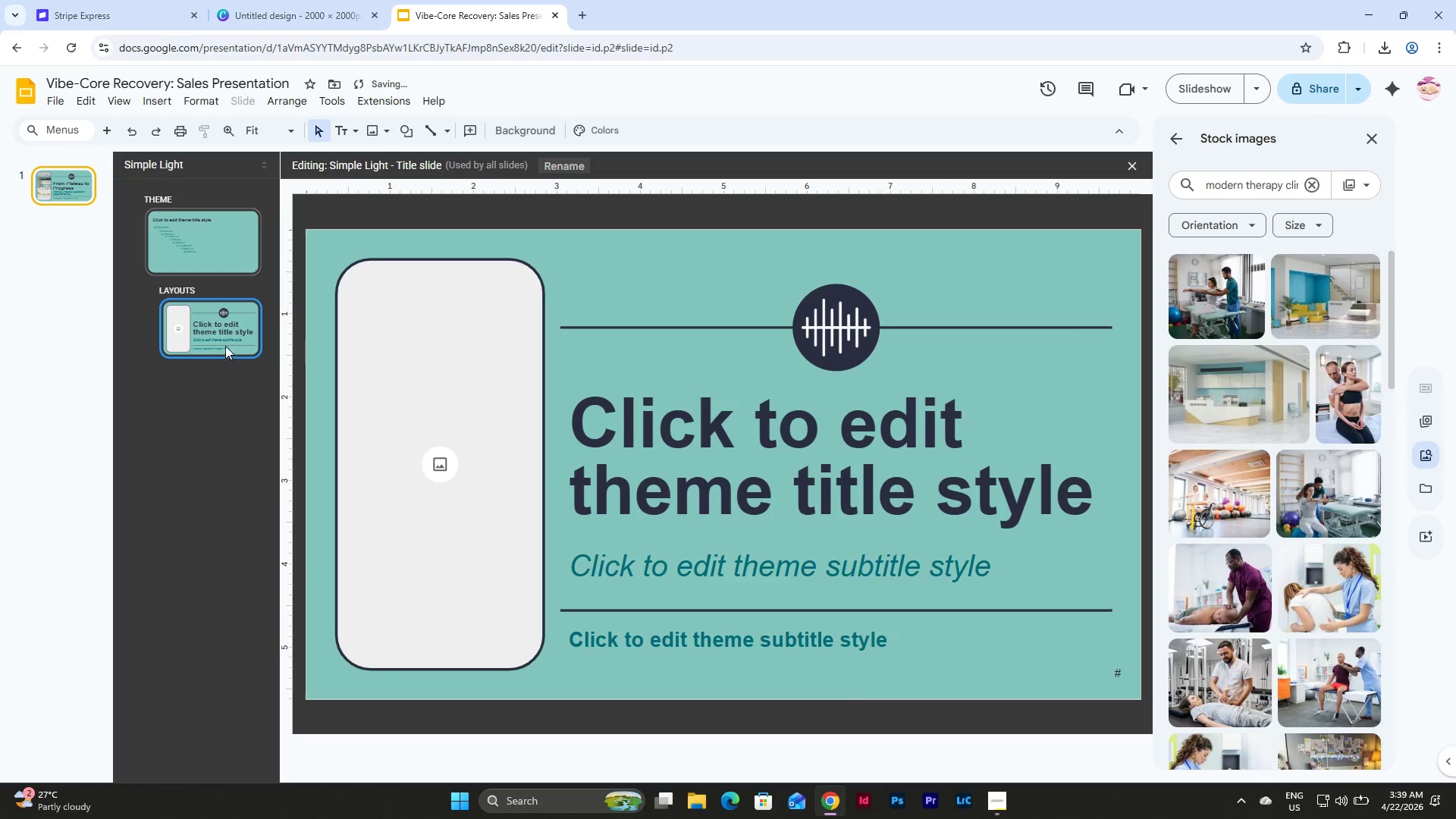 
left_click([225, 346])
 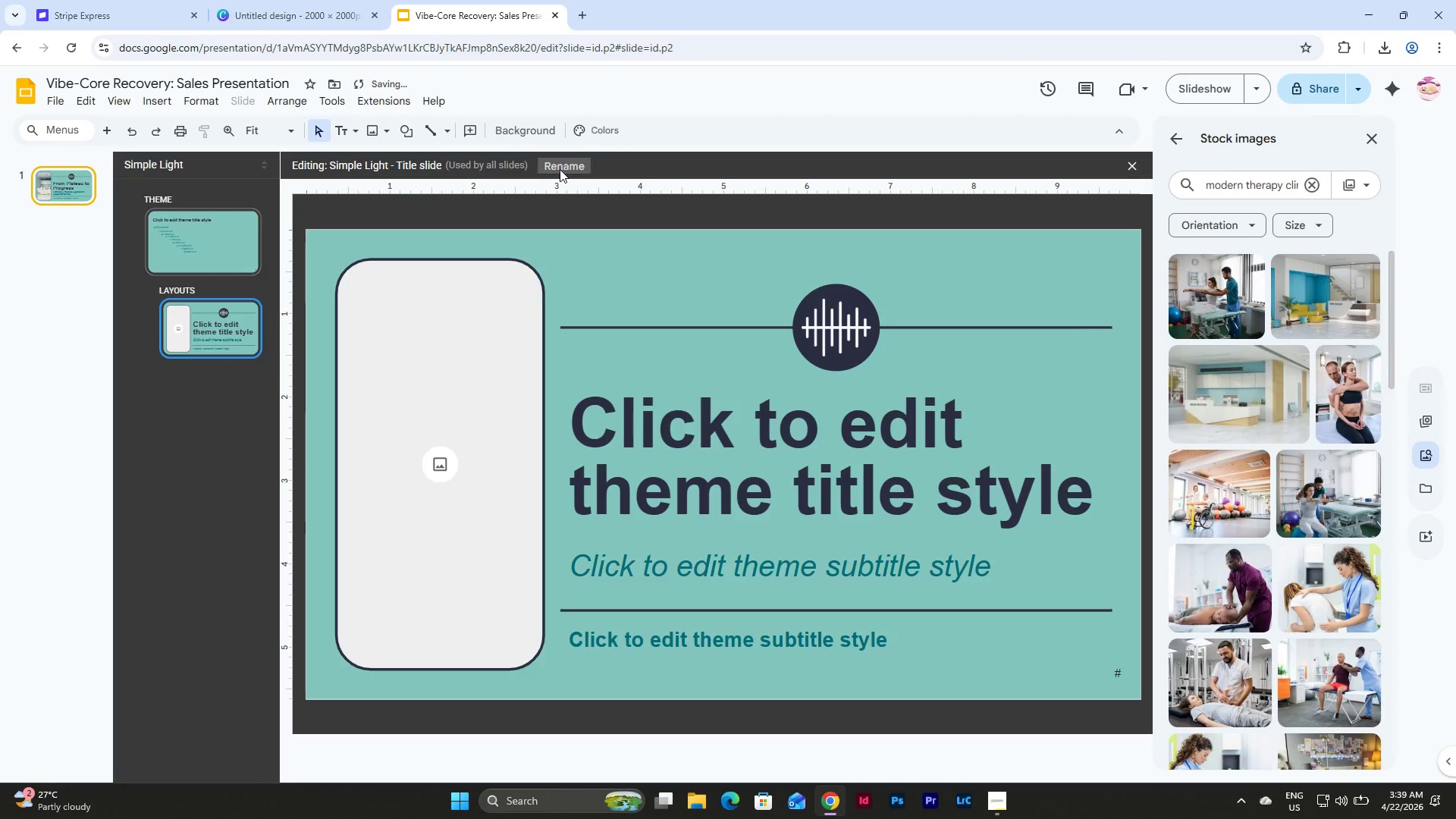 
left_click([564, 165])
 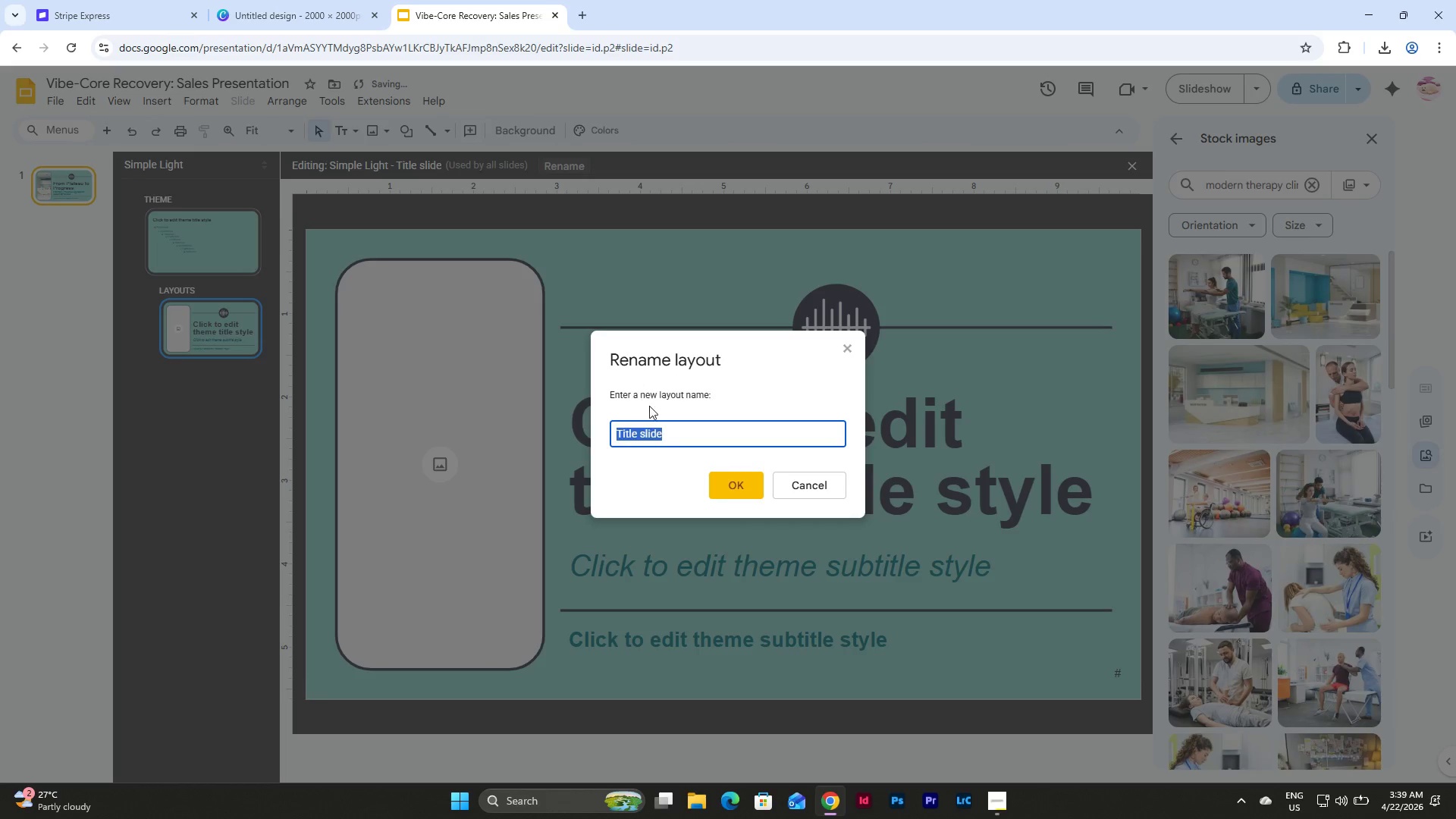 
left_click([648, 430])
 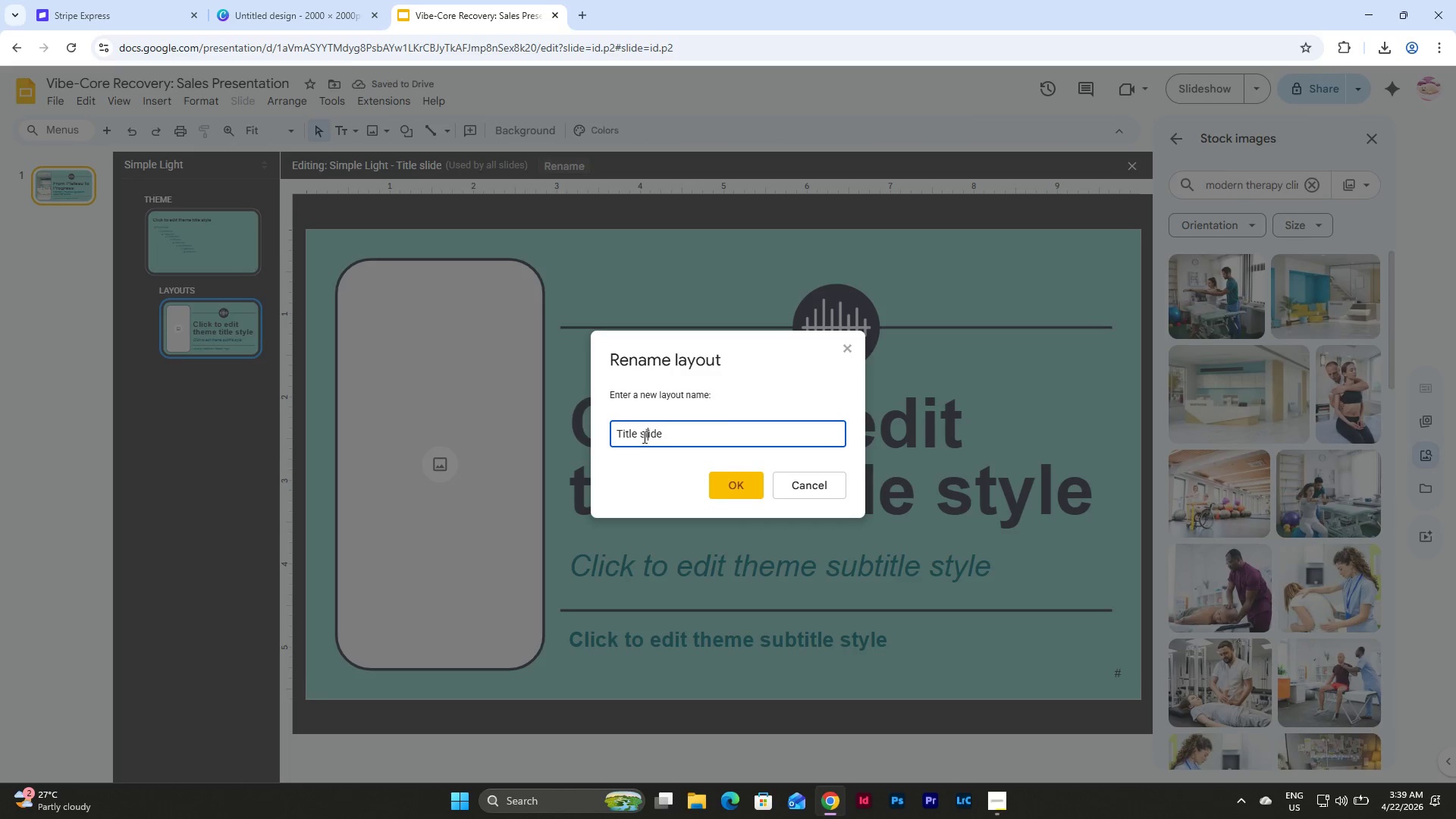 
left_click_drag(start_coordinate=[643, 437], to_coordinate=[692, 431])
 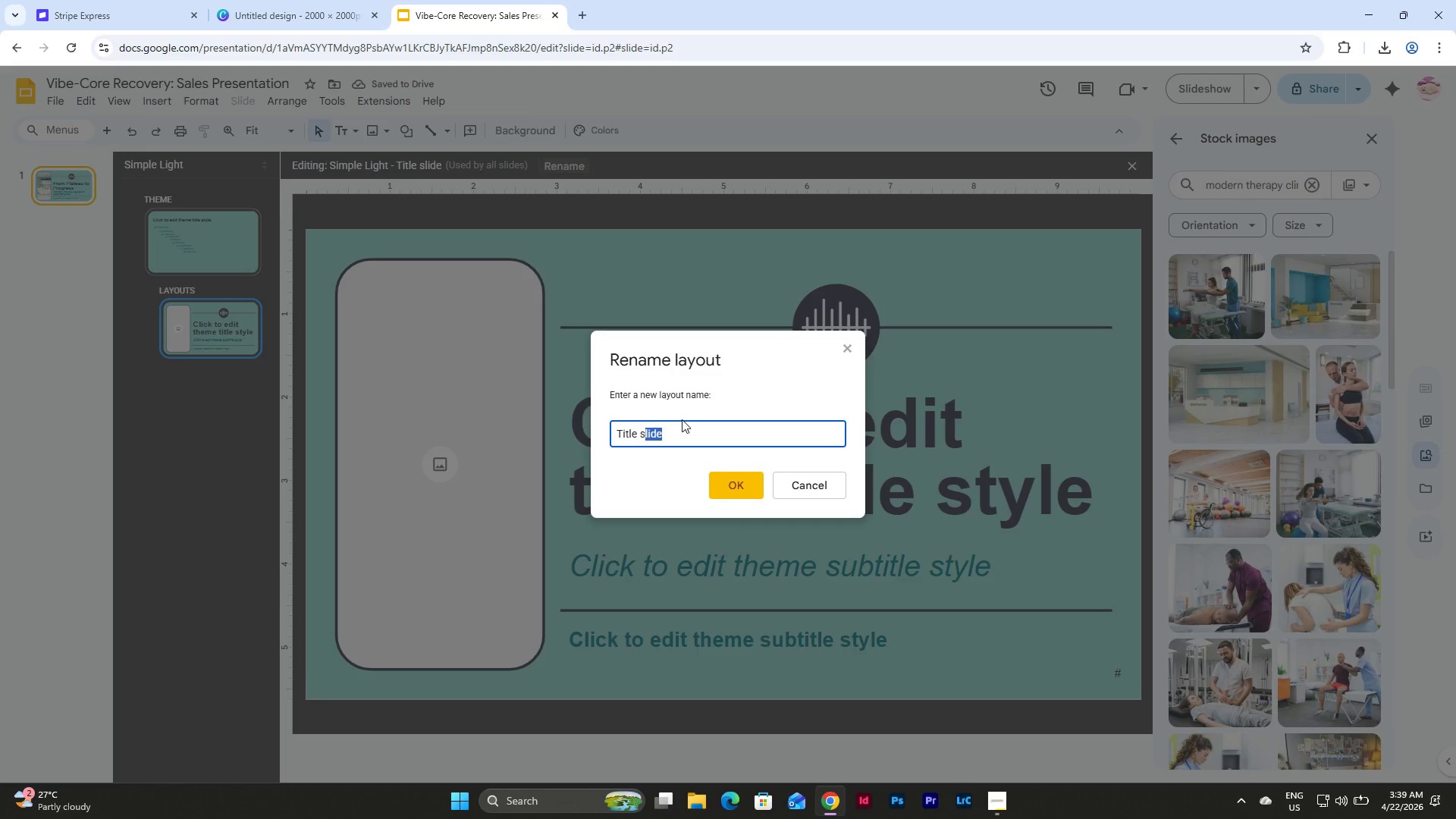 
key(Backspace)
key(Backspace)
type(Lis)
key(Backspace)
key(Backspace)
key(Backspace)
type(Sluid)
key(Backspace)
key(Backspace)
key(Backspace)
type(ide)
 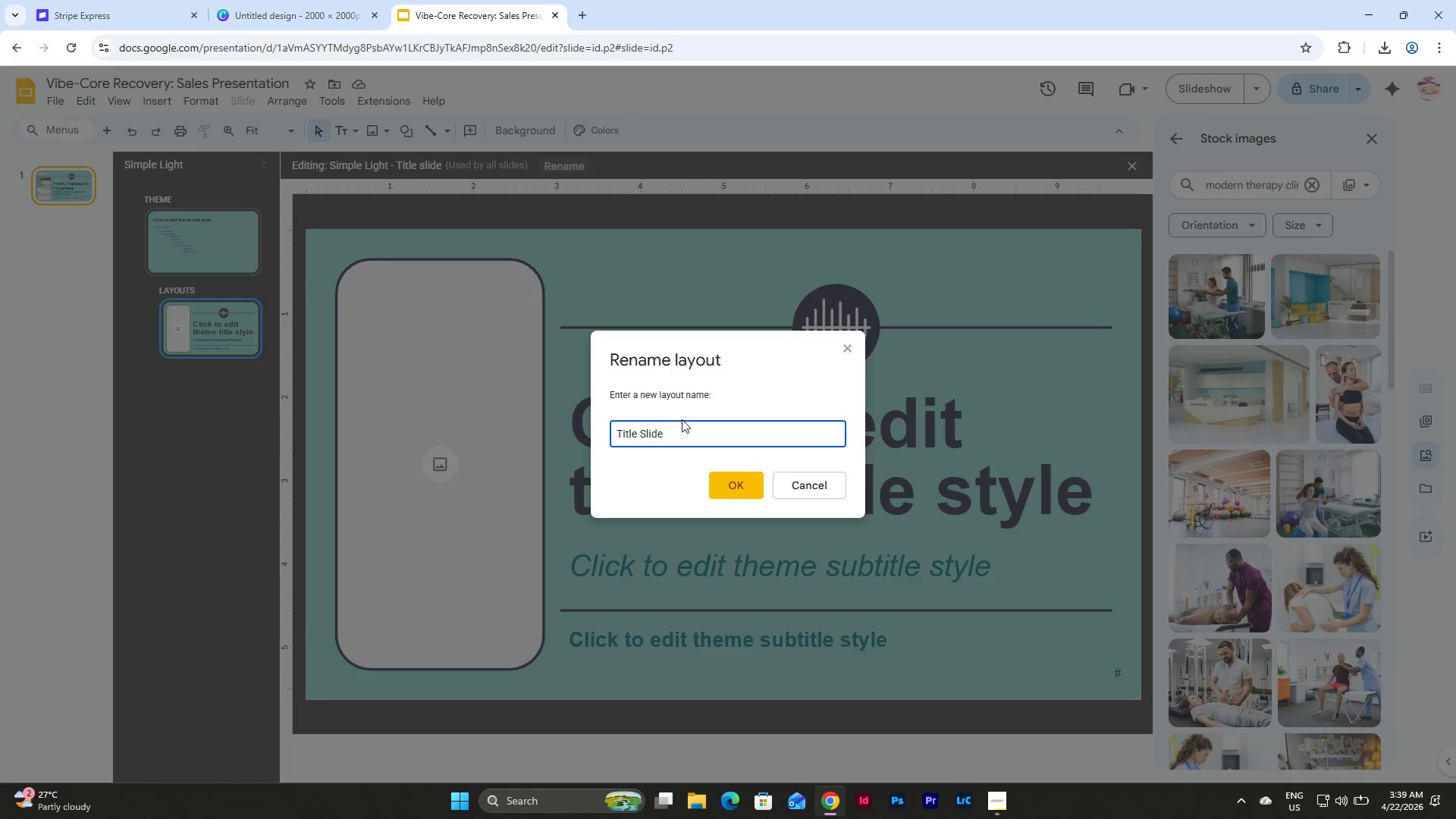 
left_click([743, 483])
 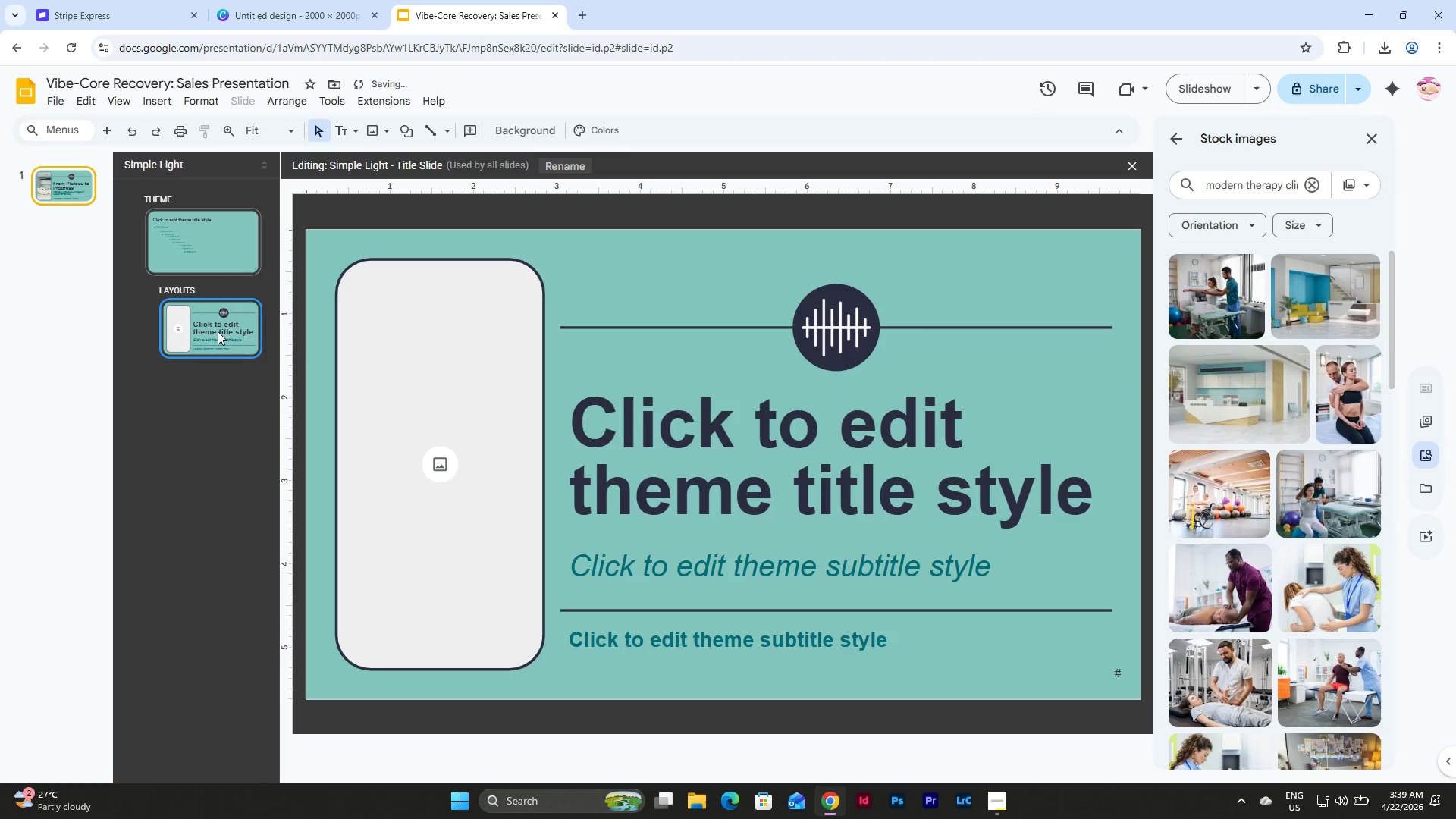 
left_click([215, 334])
 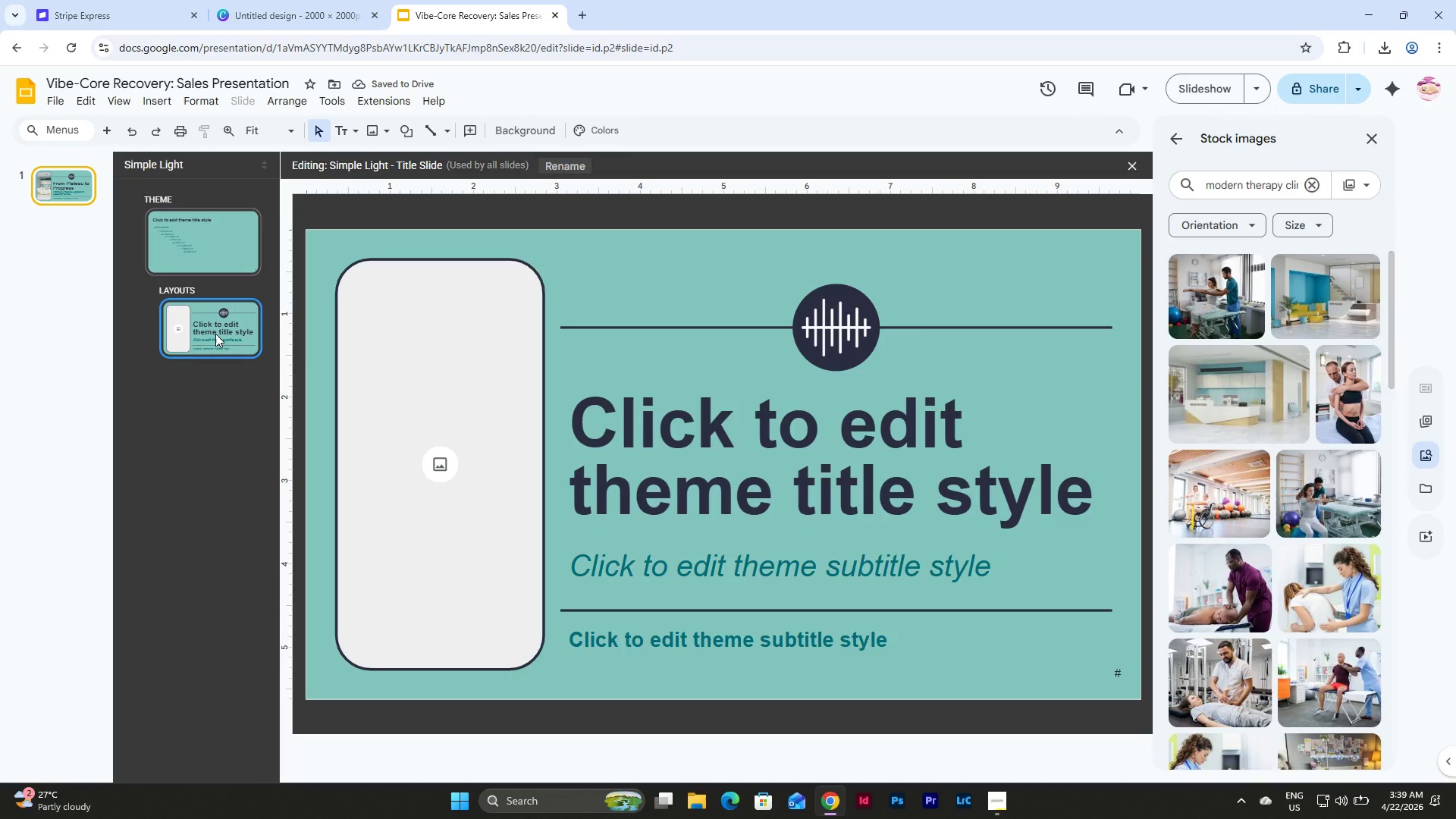 
key(Control+D)
 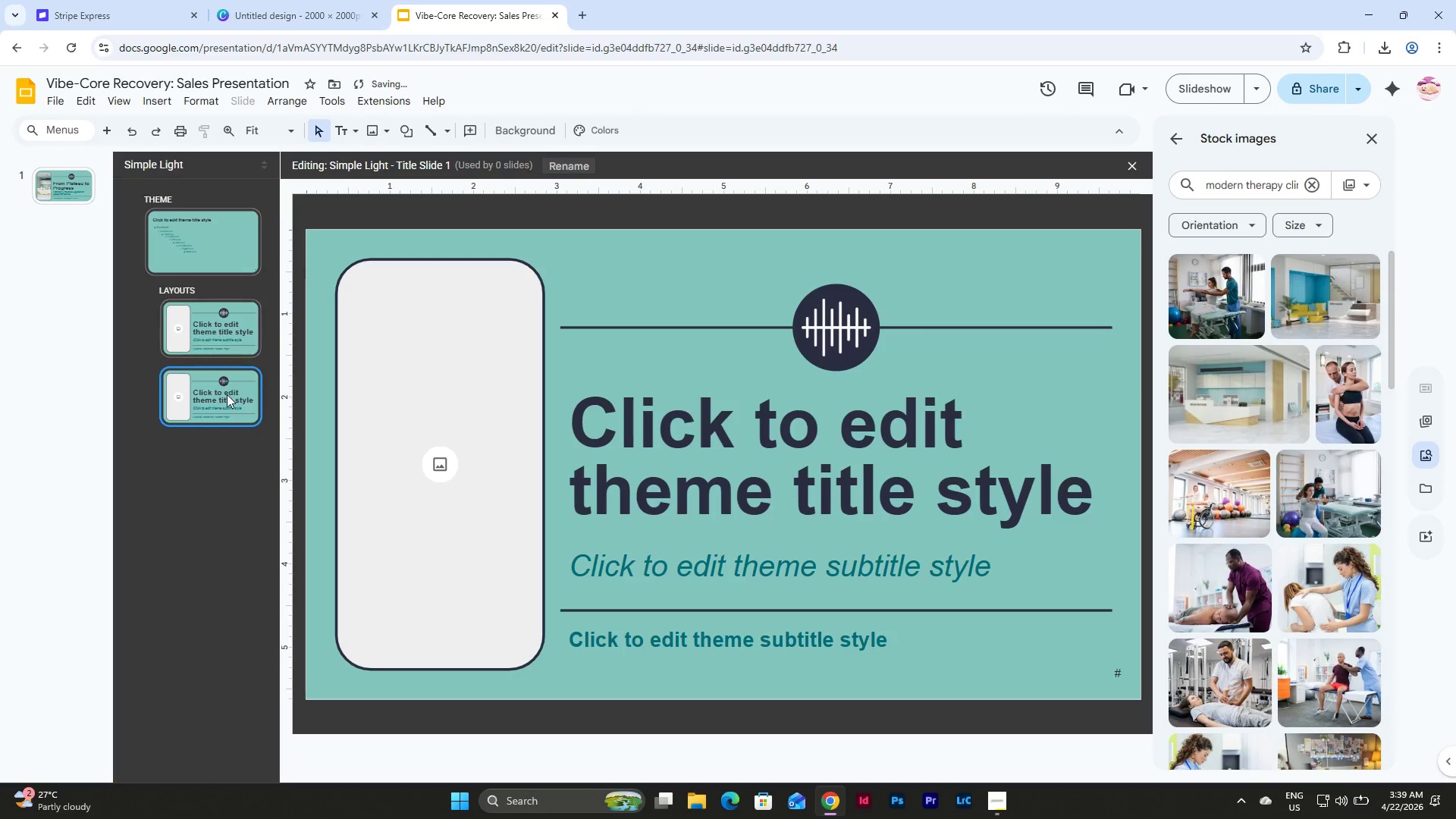 
left_click([227, 394])
 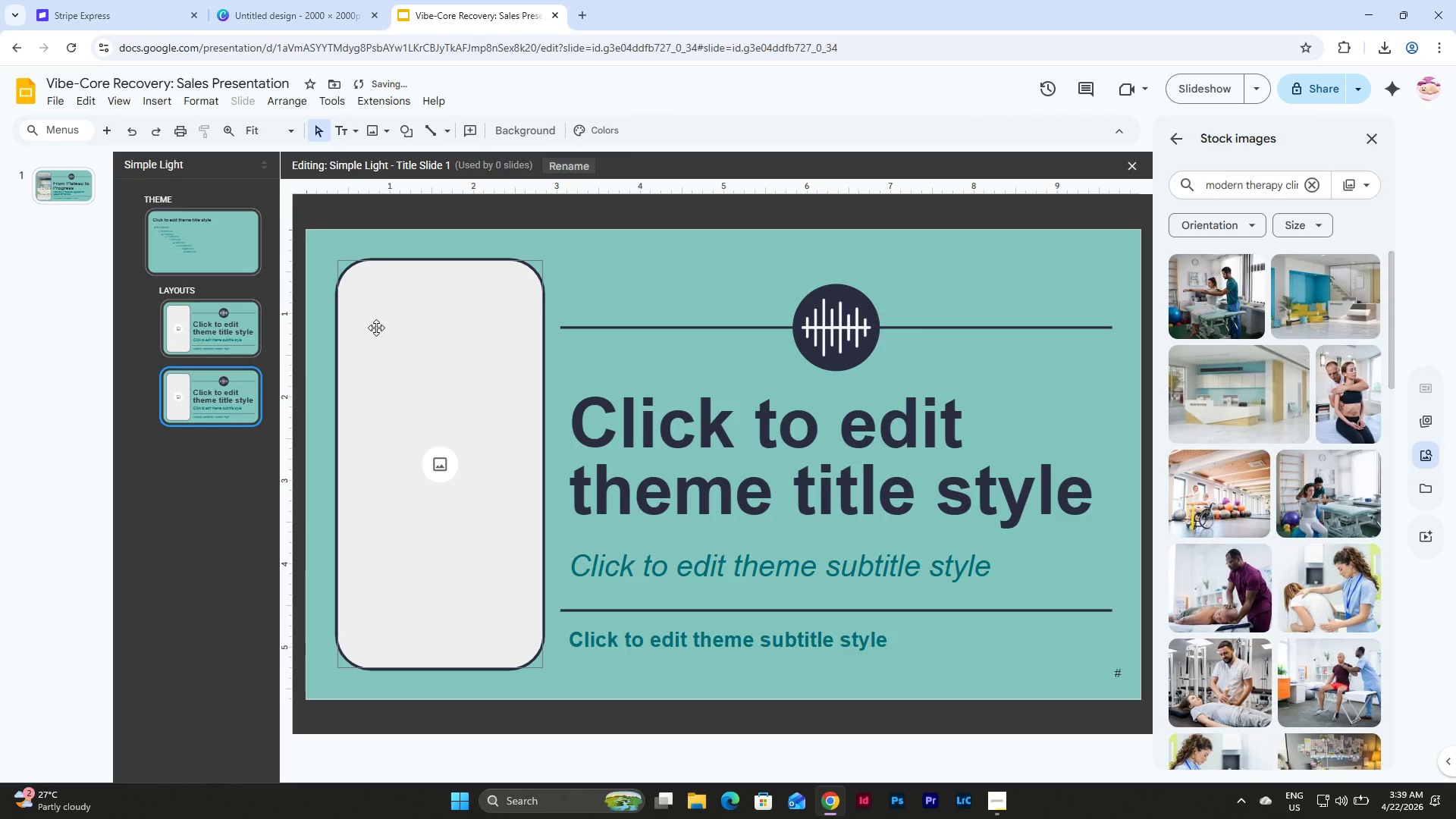 
left_click([375, 328])
 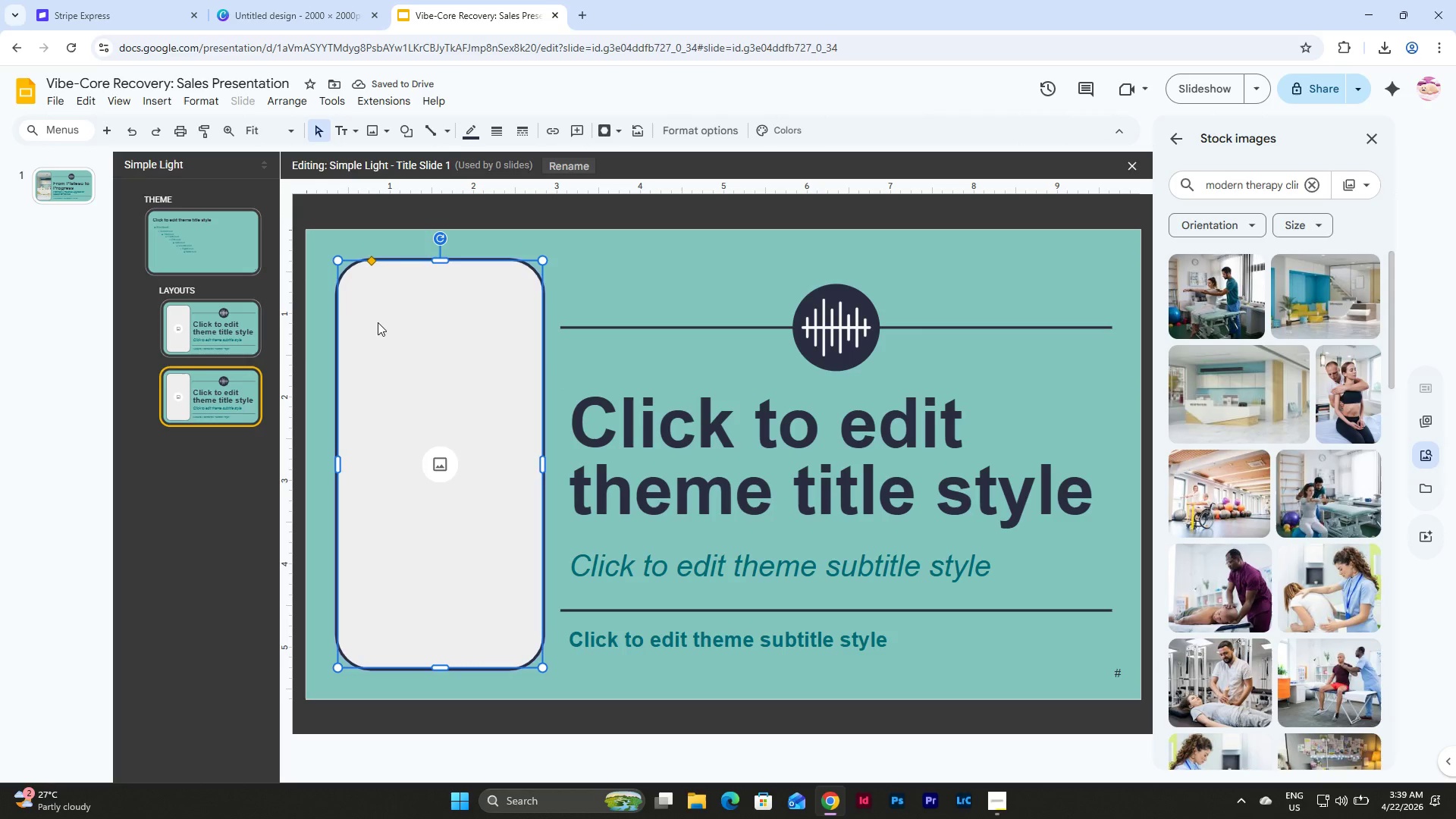 
key(Backspace)
 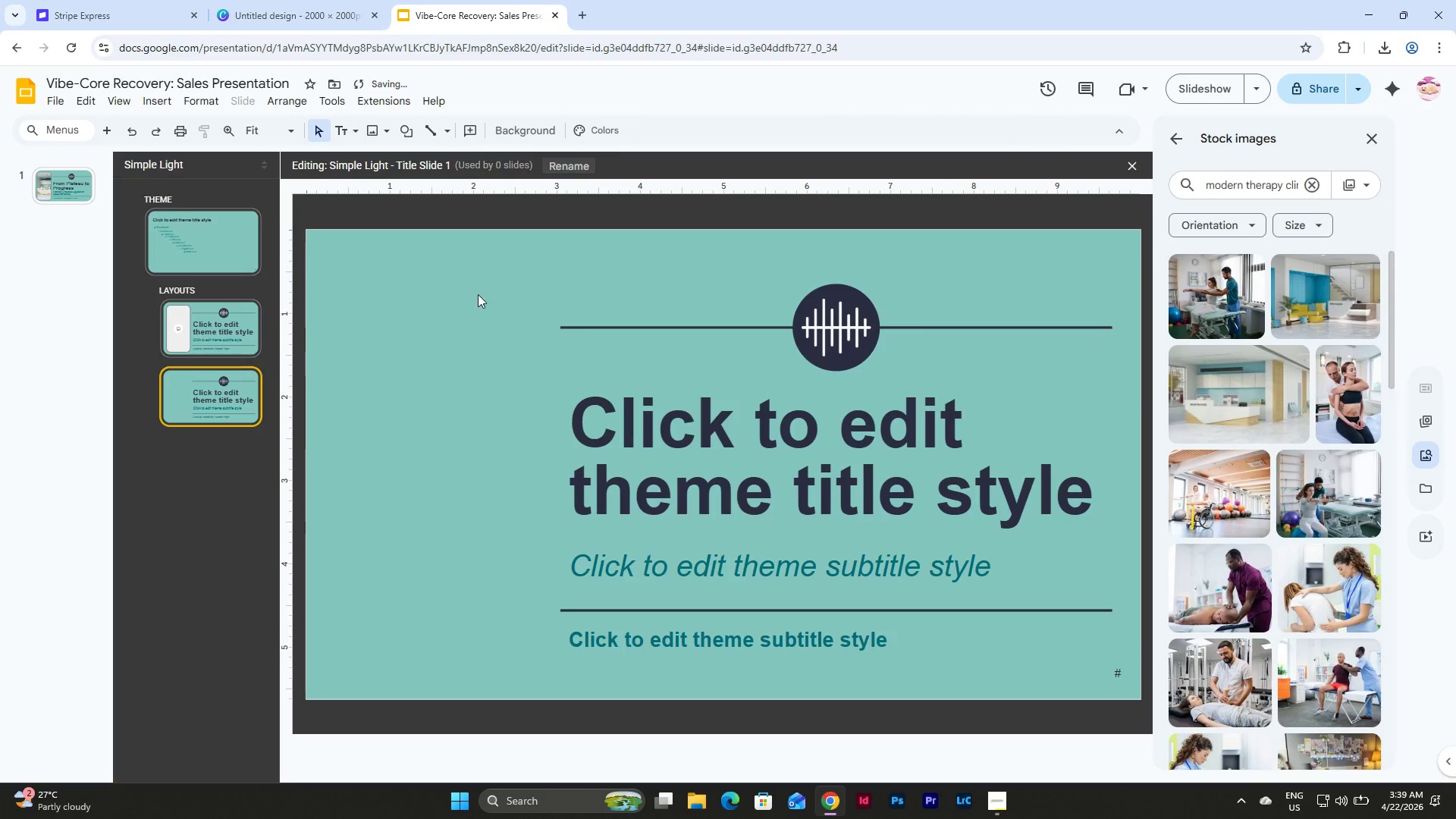 
left_click_drag(start_coordinate=[485, 290], to_coordinate=[1023, 669])
 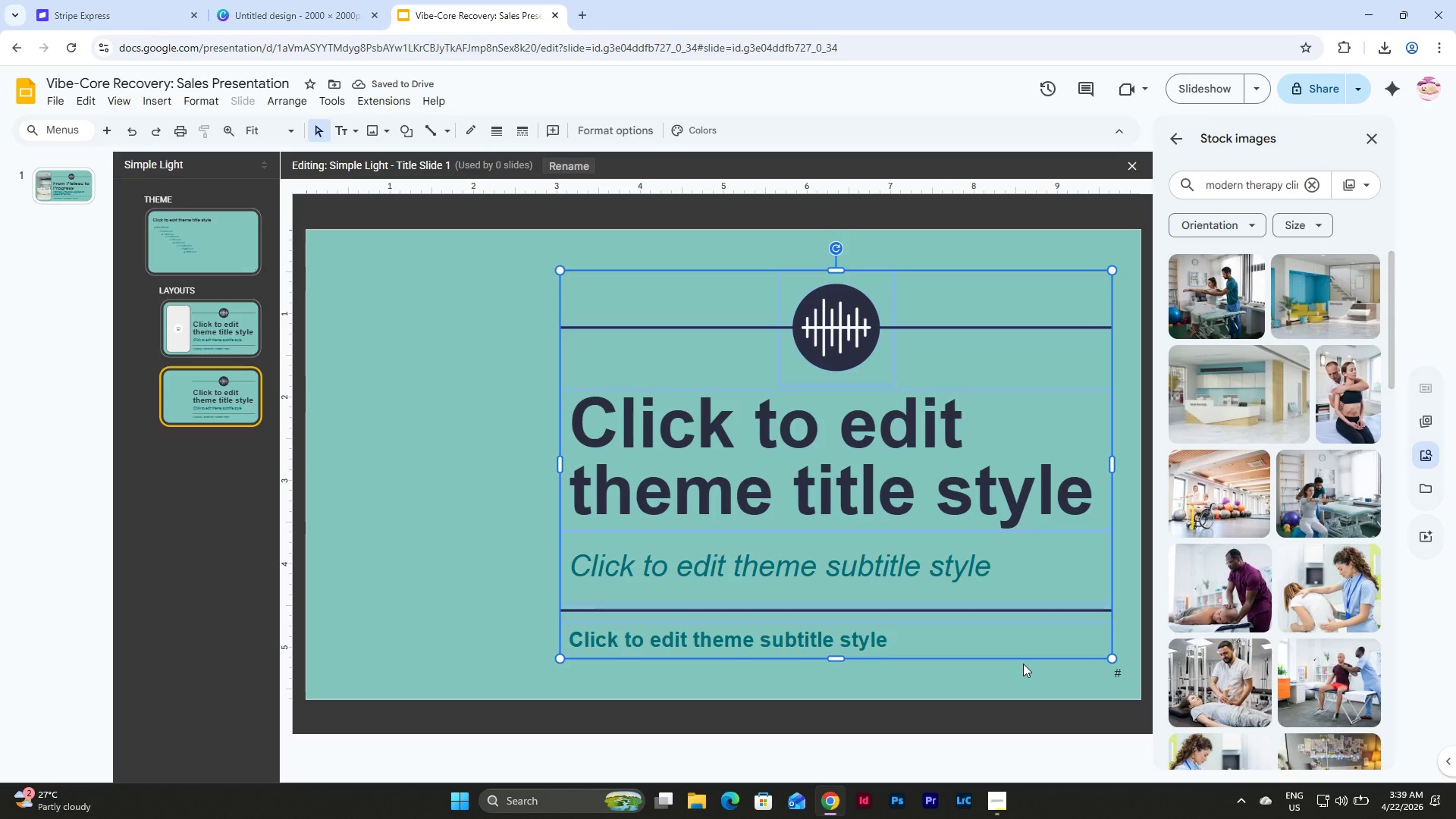 
key(Backspace)
 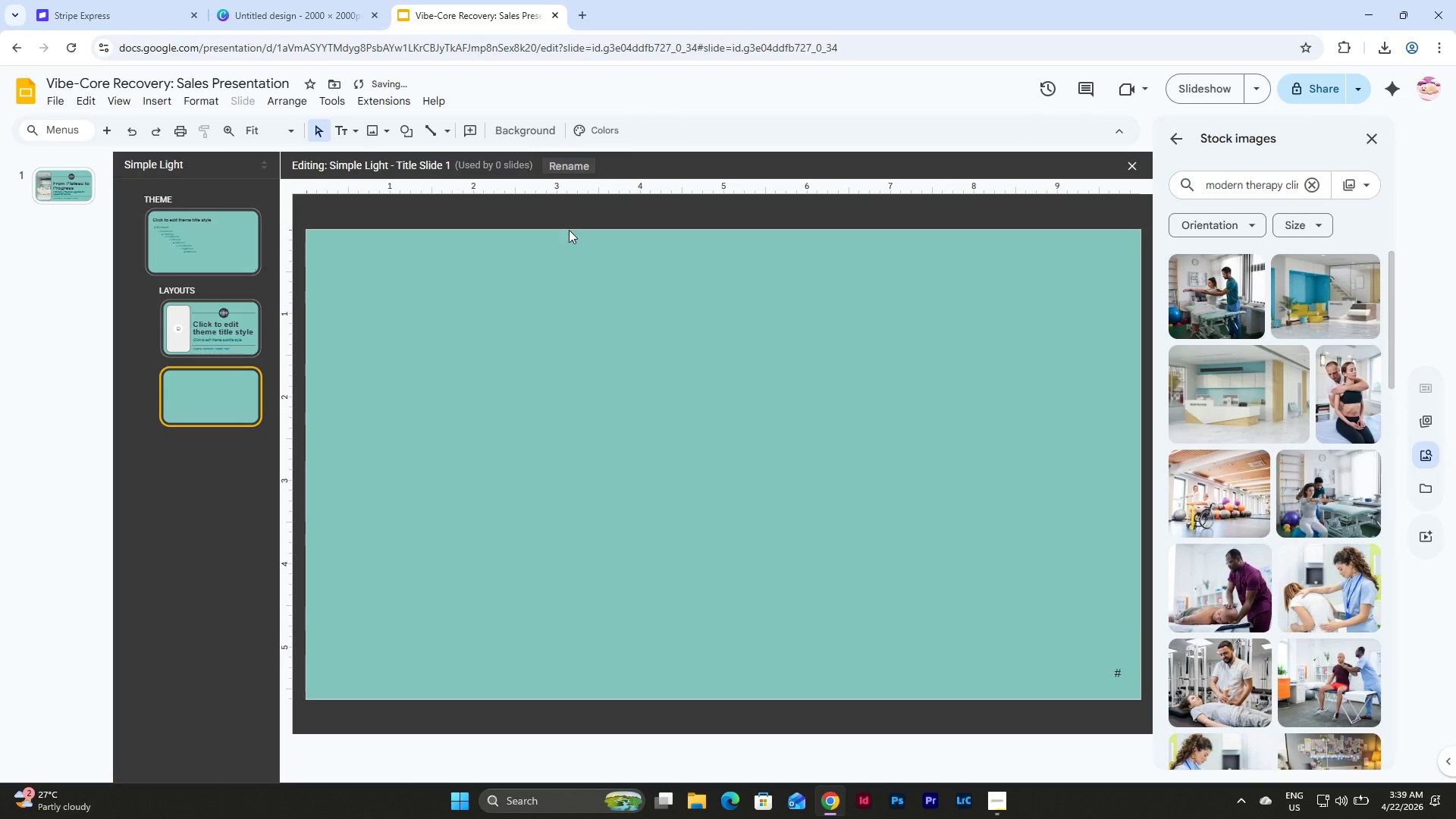 
left_click([580, 171])
 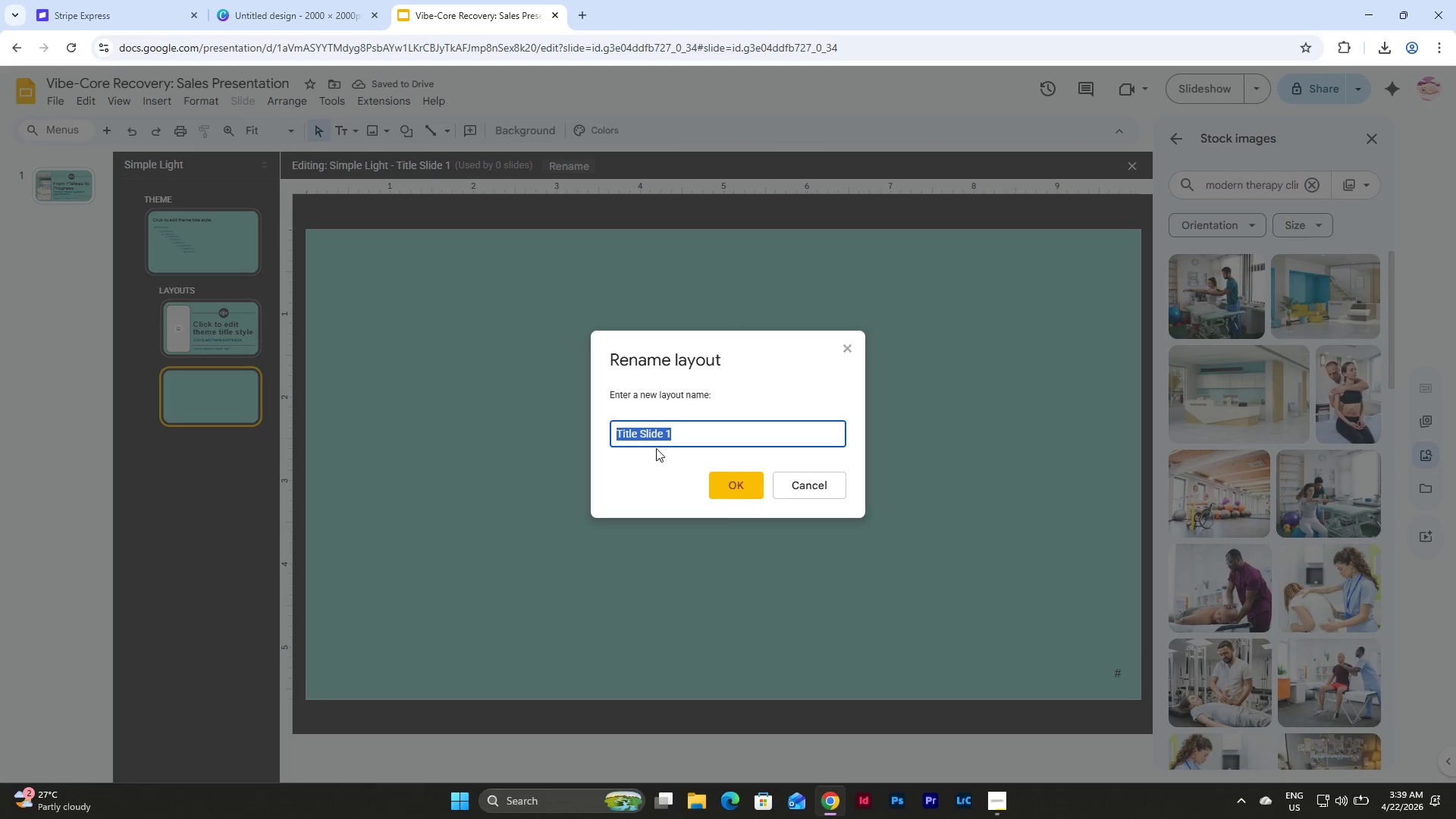 
type(Style No. 1)
 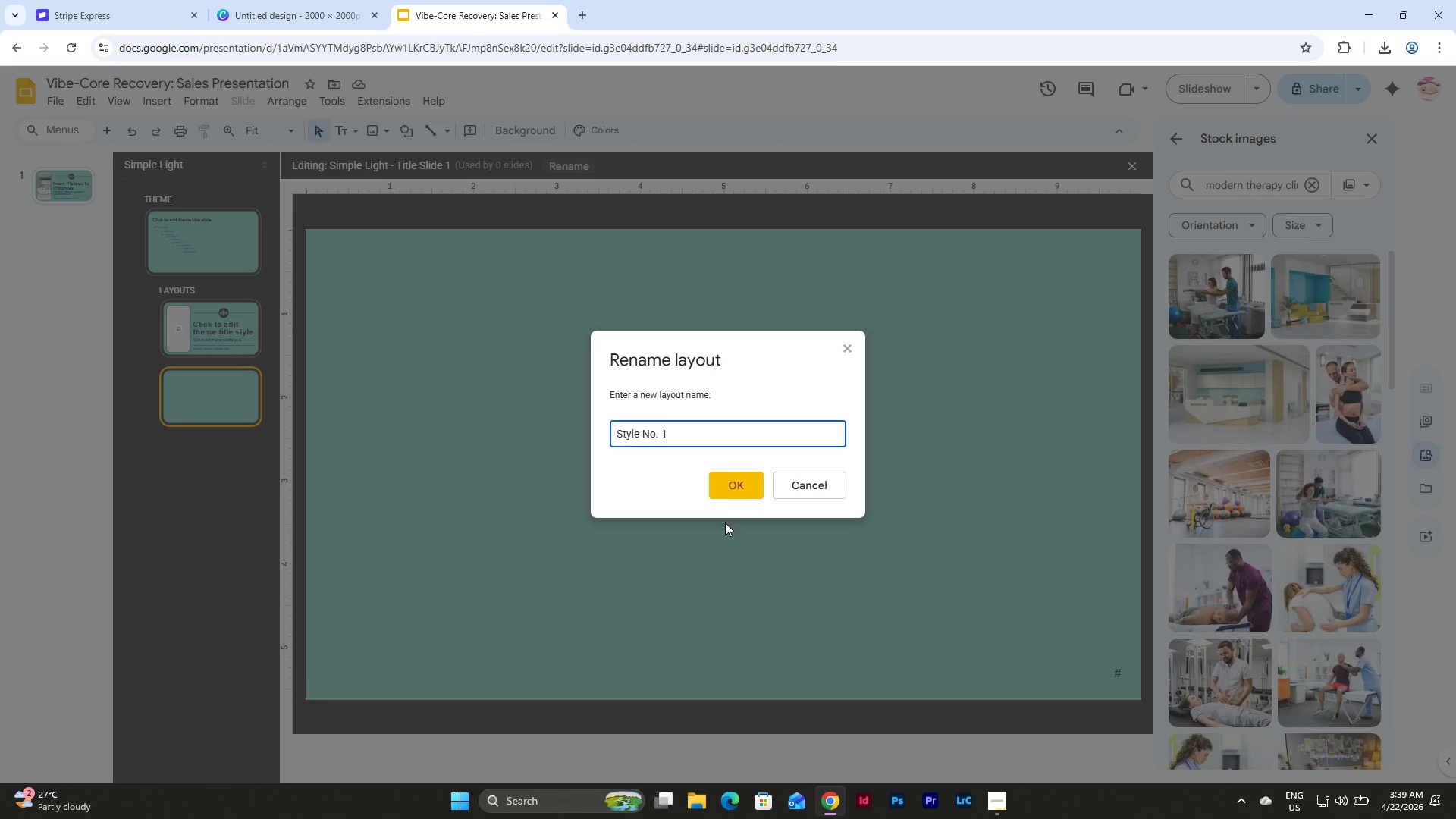 
left_click([736, 479])
 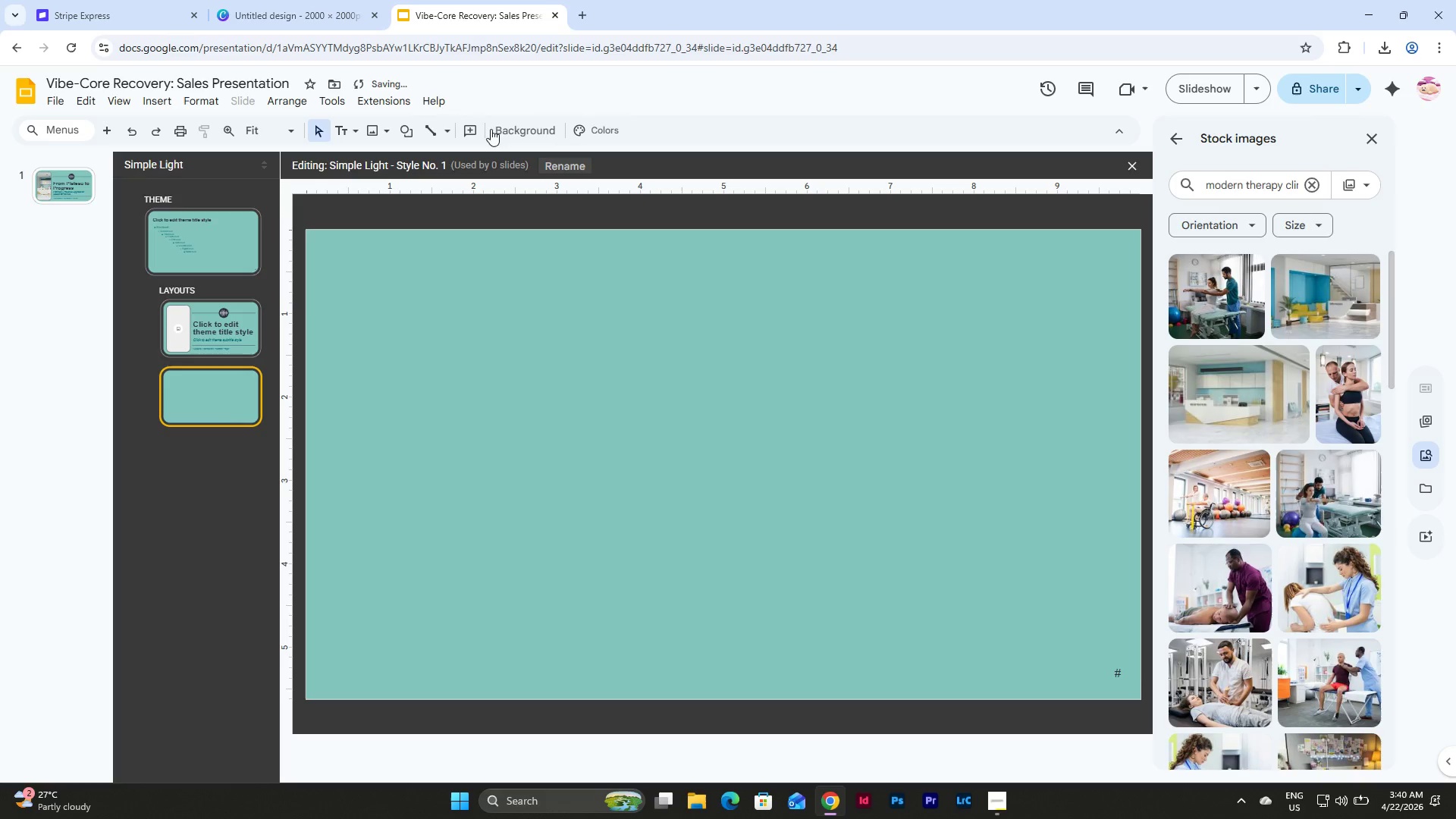 
left_click([212, 312])
 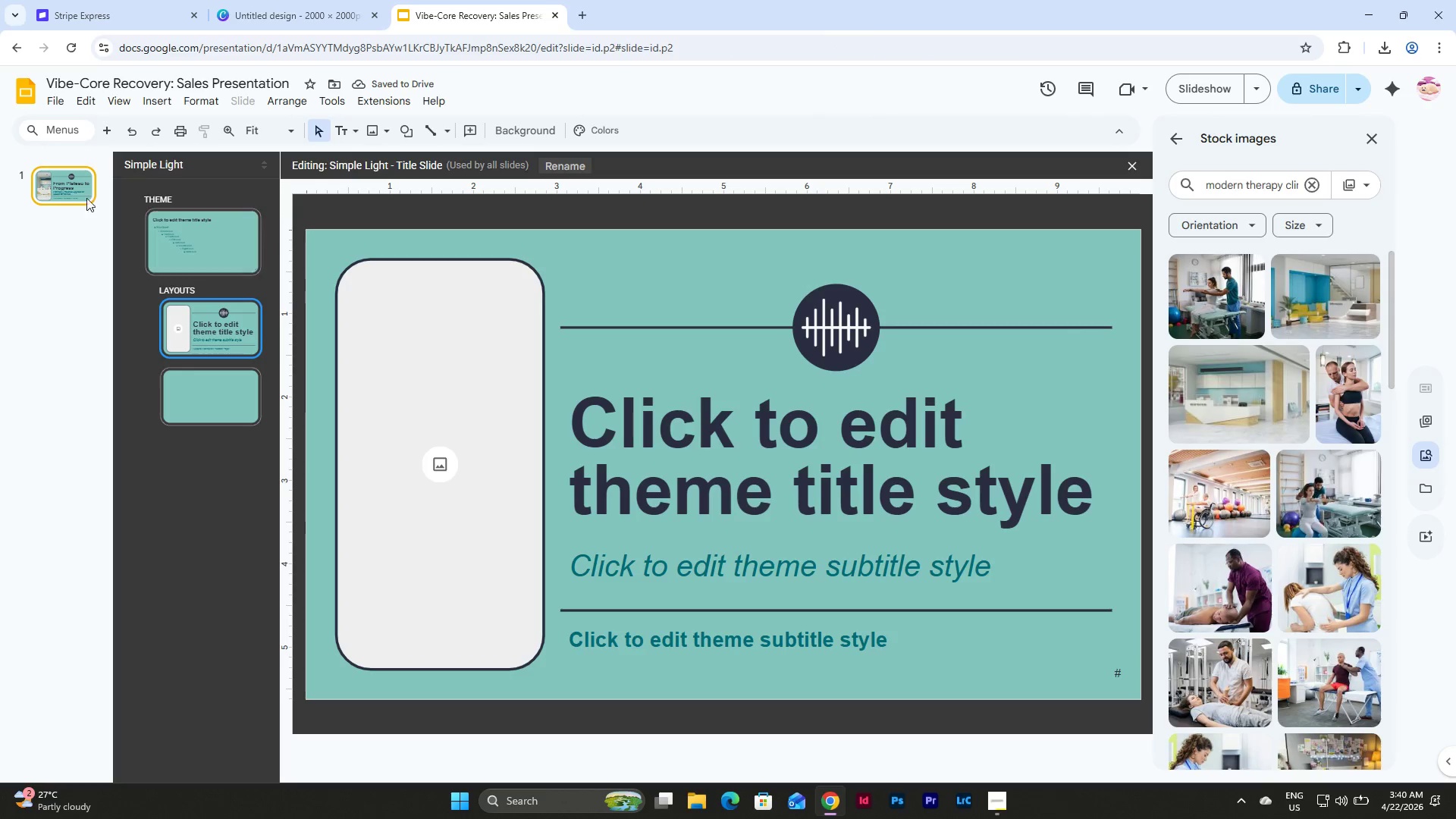 
left_click([79, 187])